 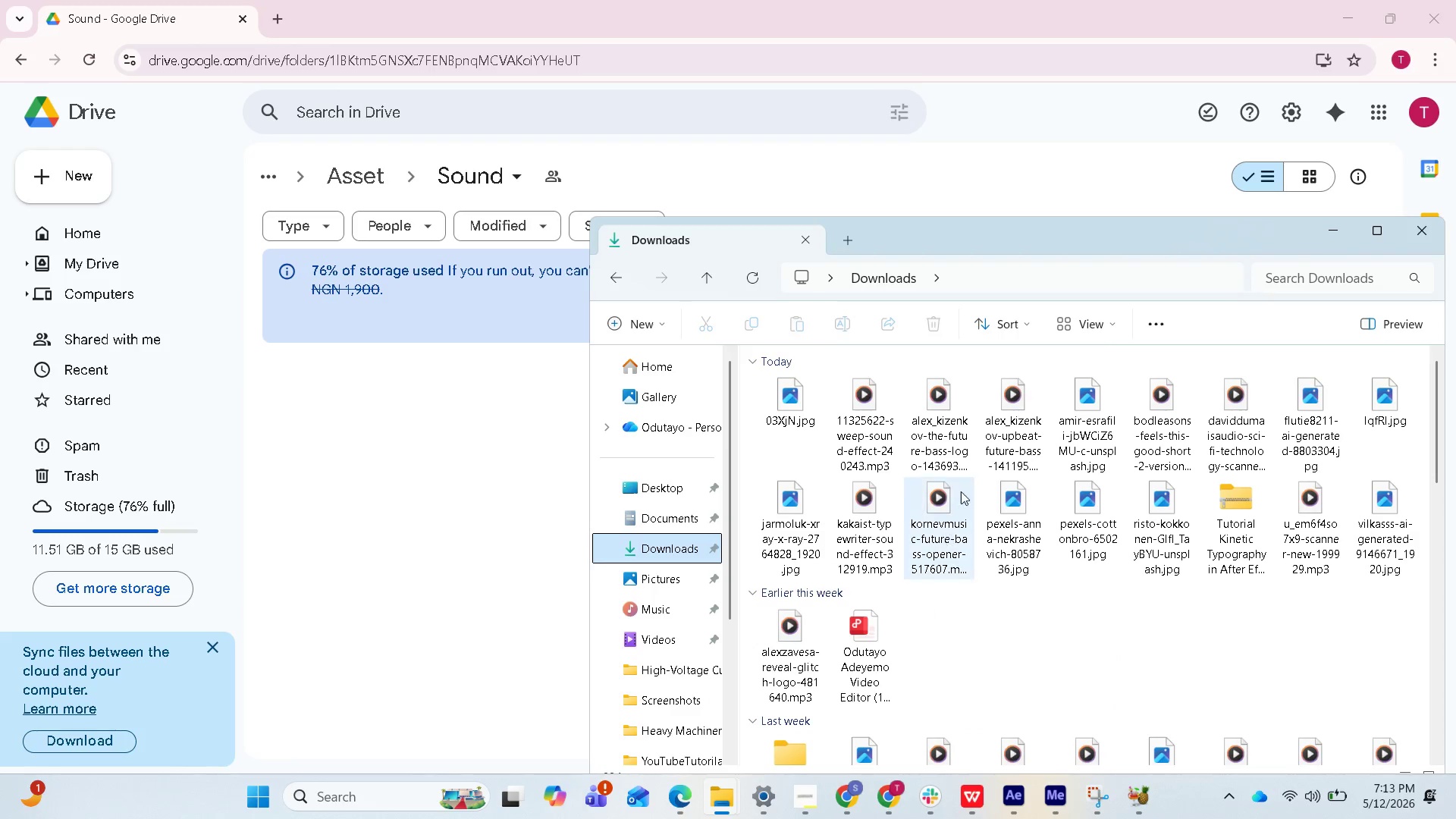 
left_click([958, 510])
 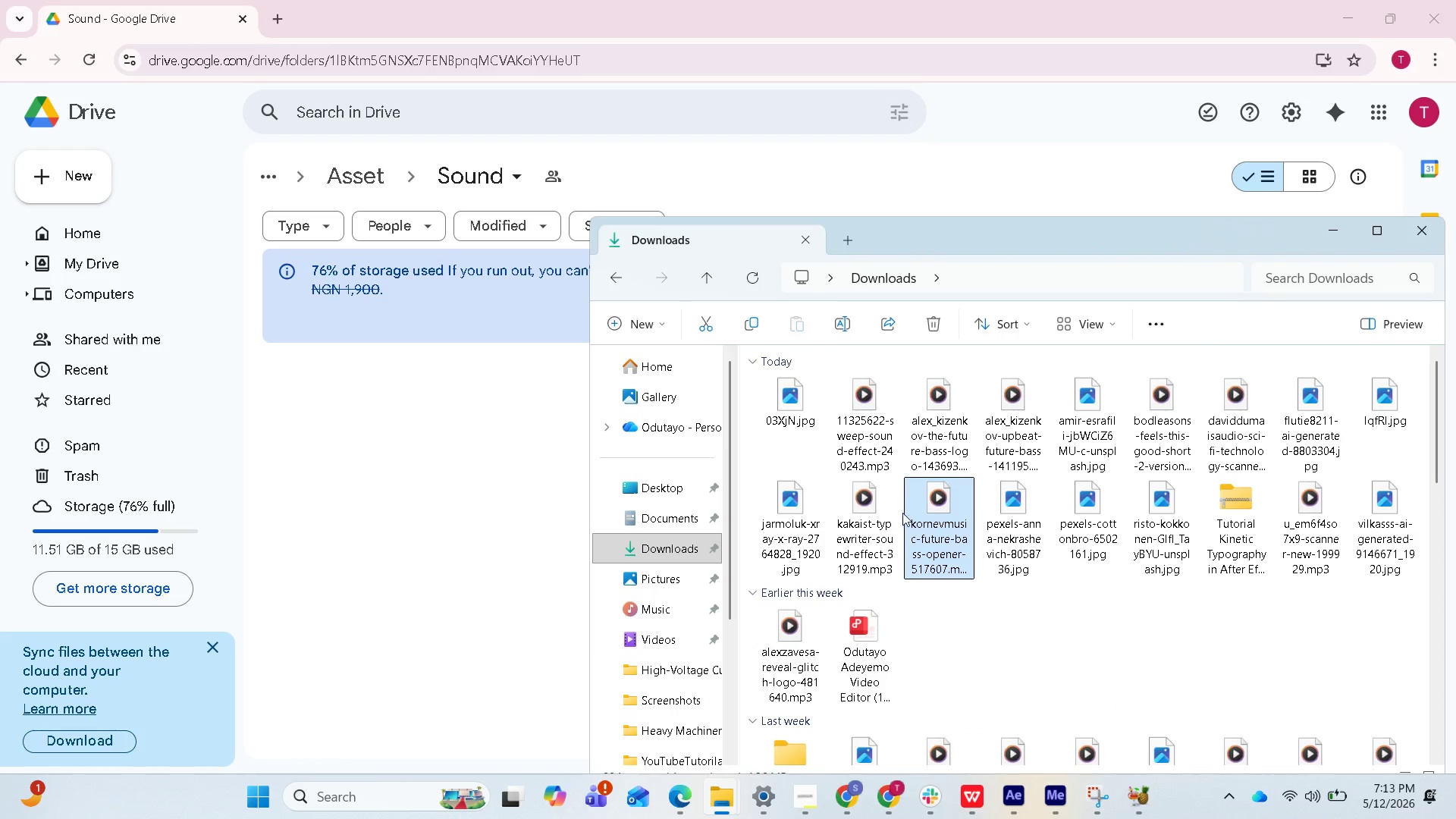 
hold_key(key=ShiftLeft, duration=2.84)
left_click([868, 513])
 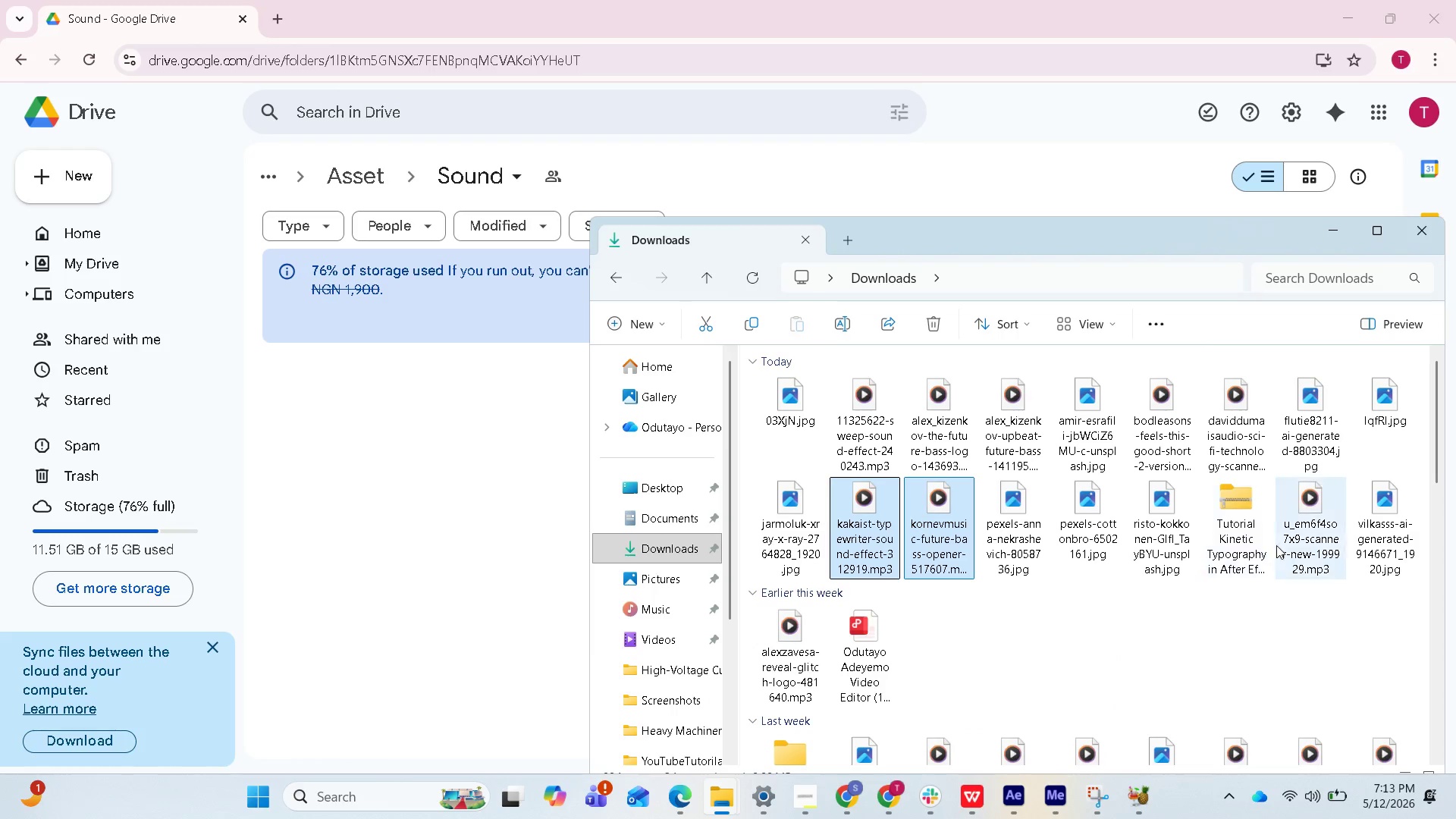 
hold_key(key=ControlLeft, duration=8.78)
left_click([1298, 541])
 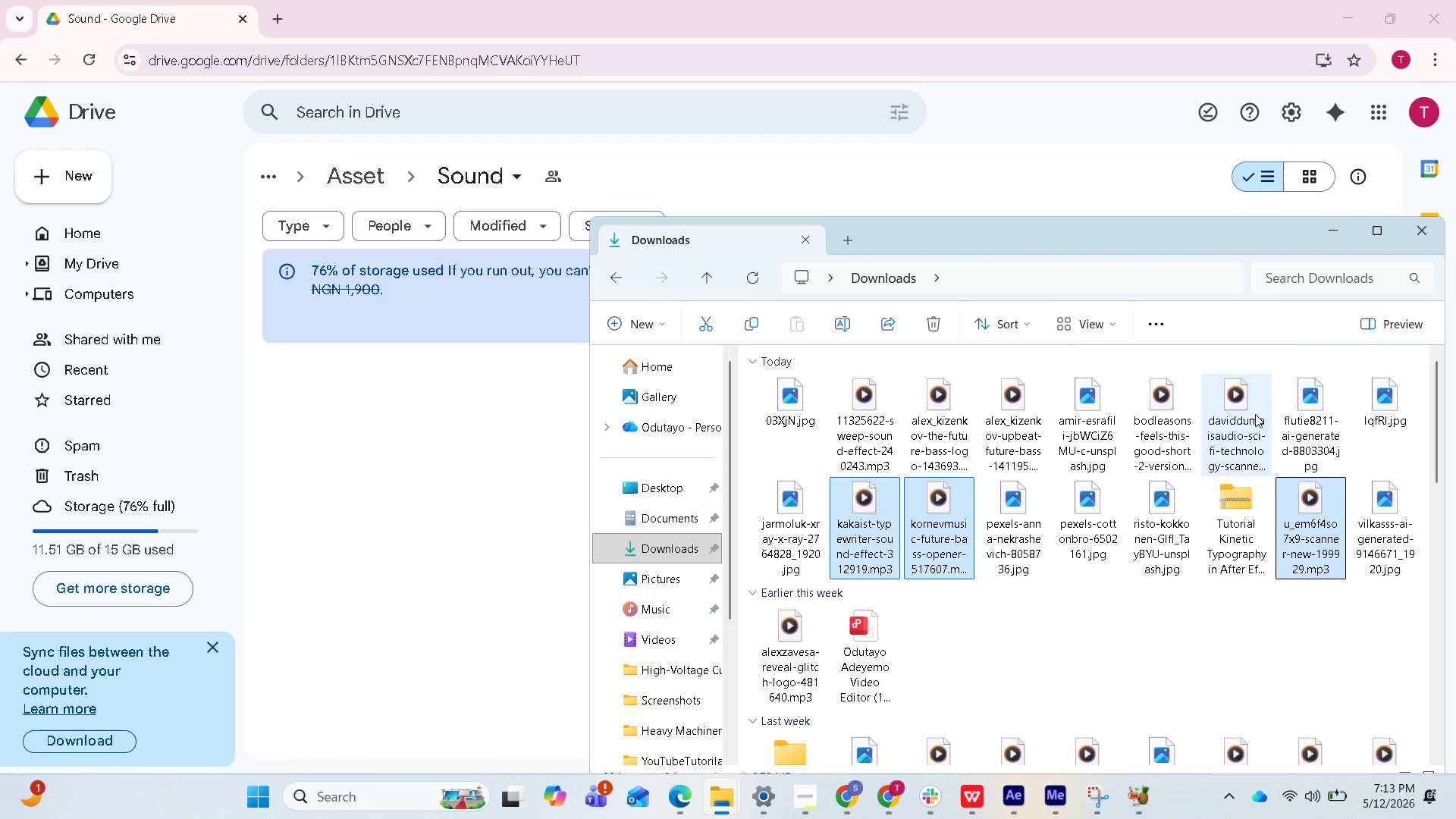 
left_click([1255, 414])
 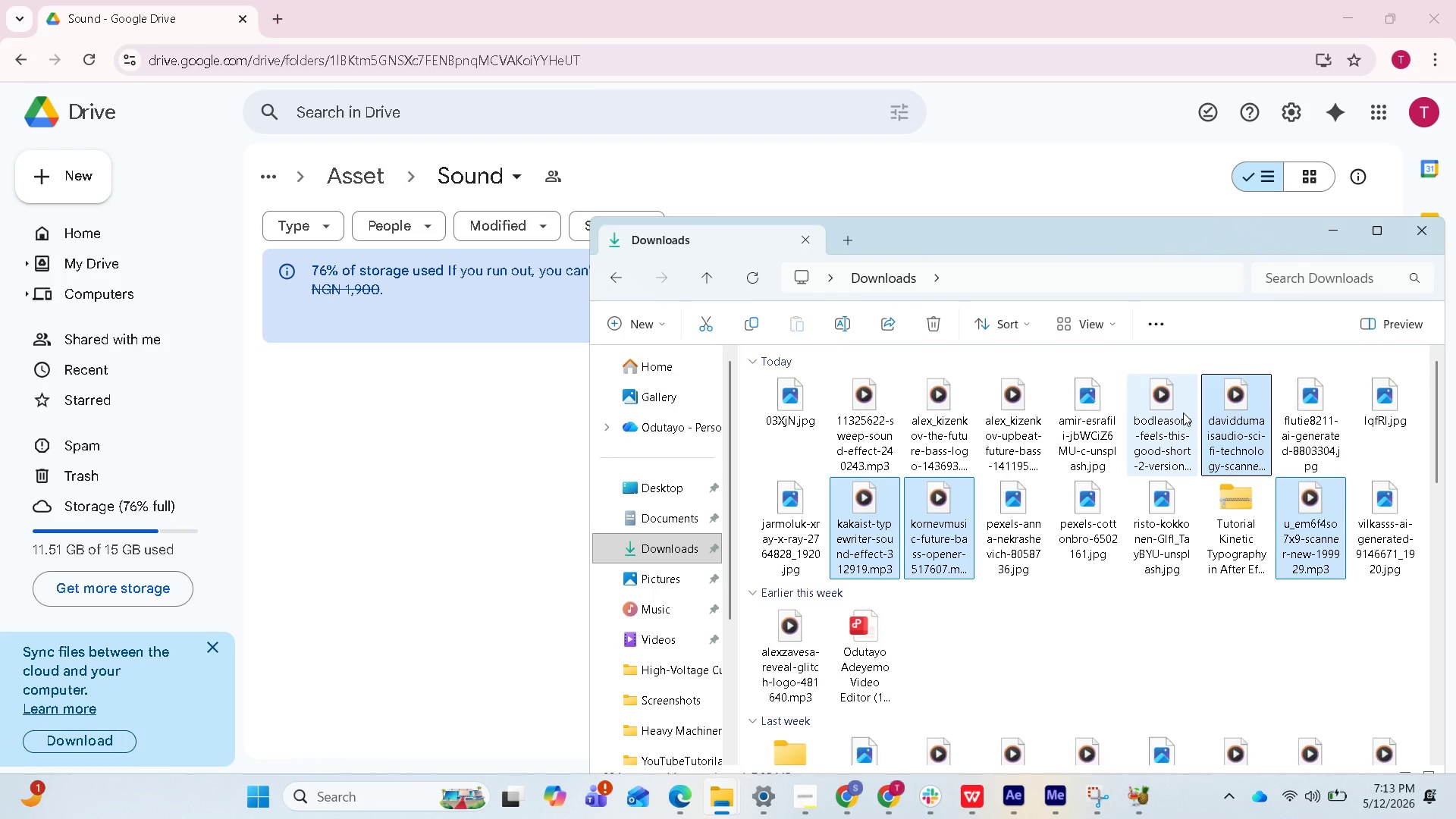 
left_click([1183, 413])
 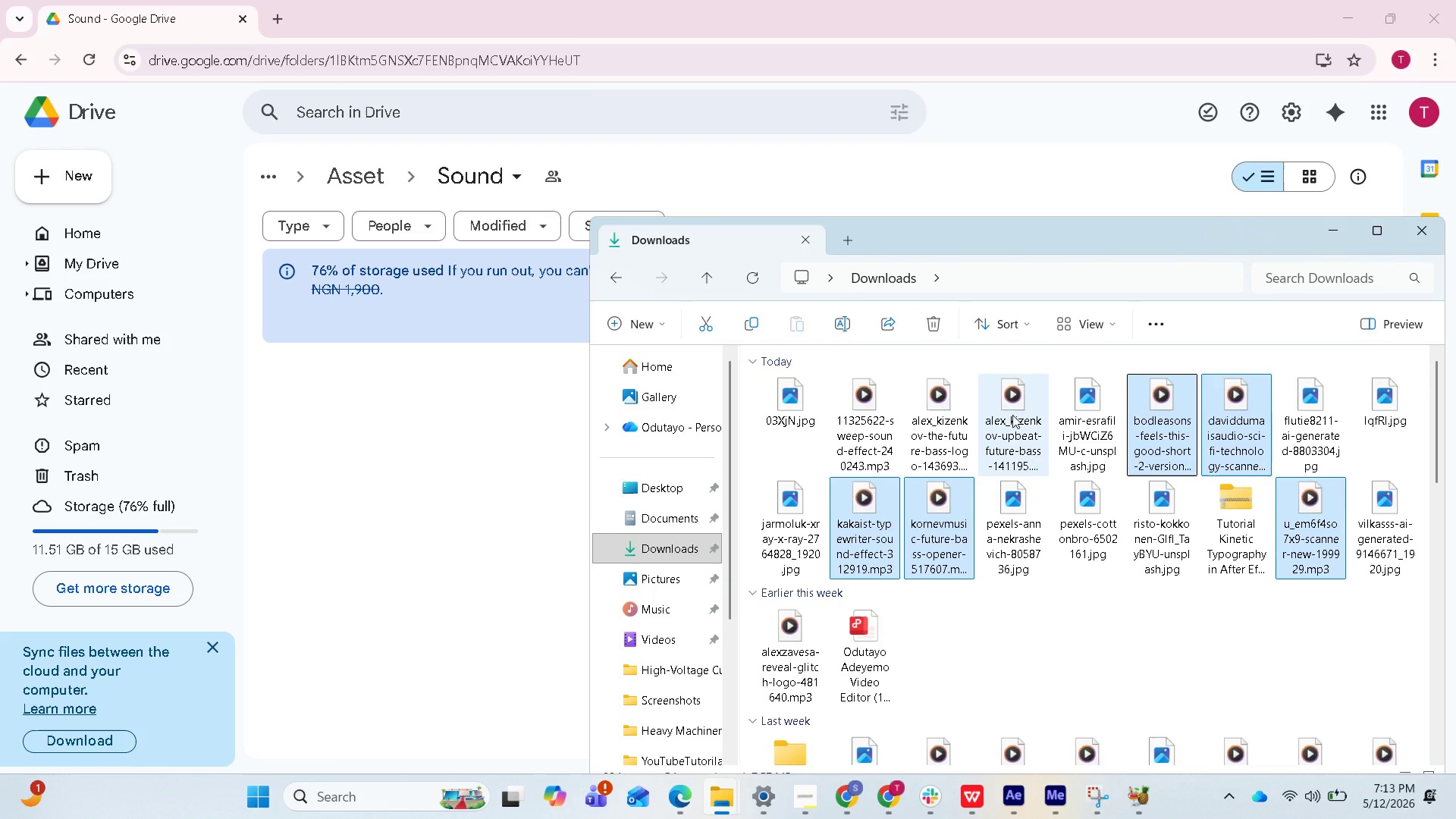 
left_click([1012, 415])
 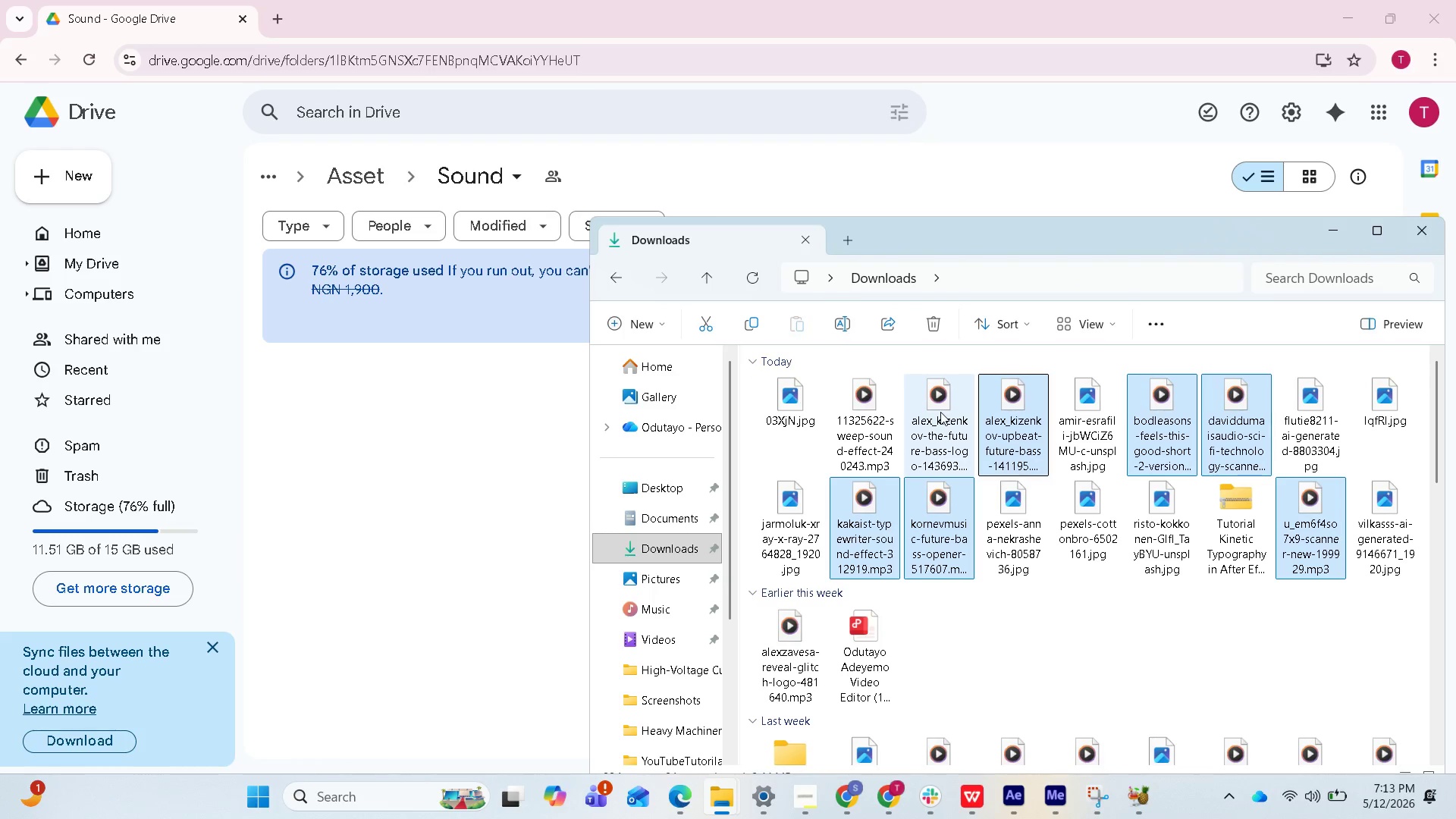 
left_click([940, 412])
 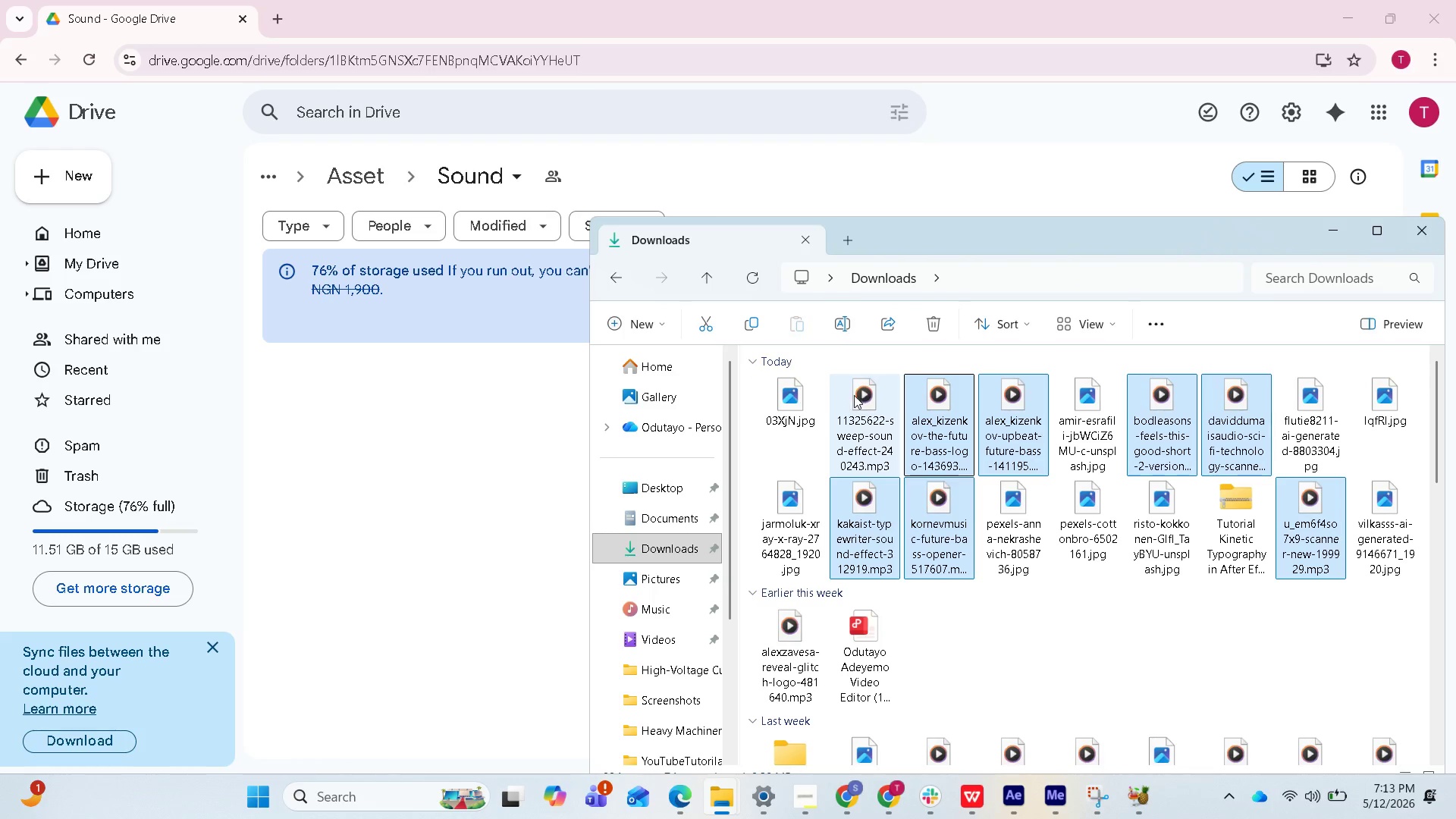 
left_click([848, 395])
 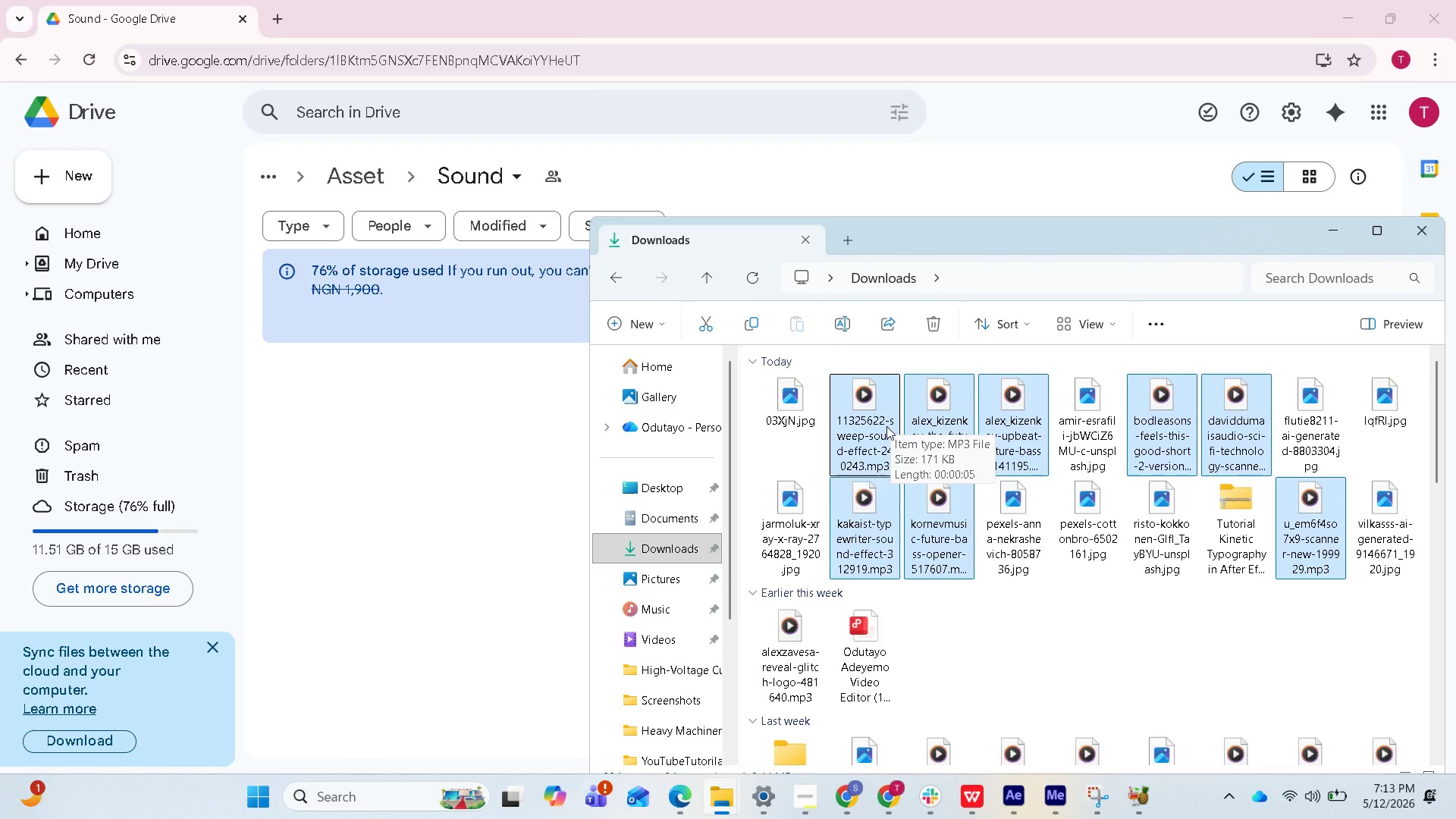 
left_click_drag(start_coordinate=[878, 428], to_coordinate=[411, 497])
 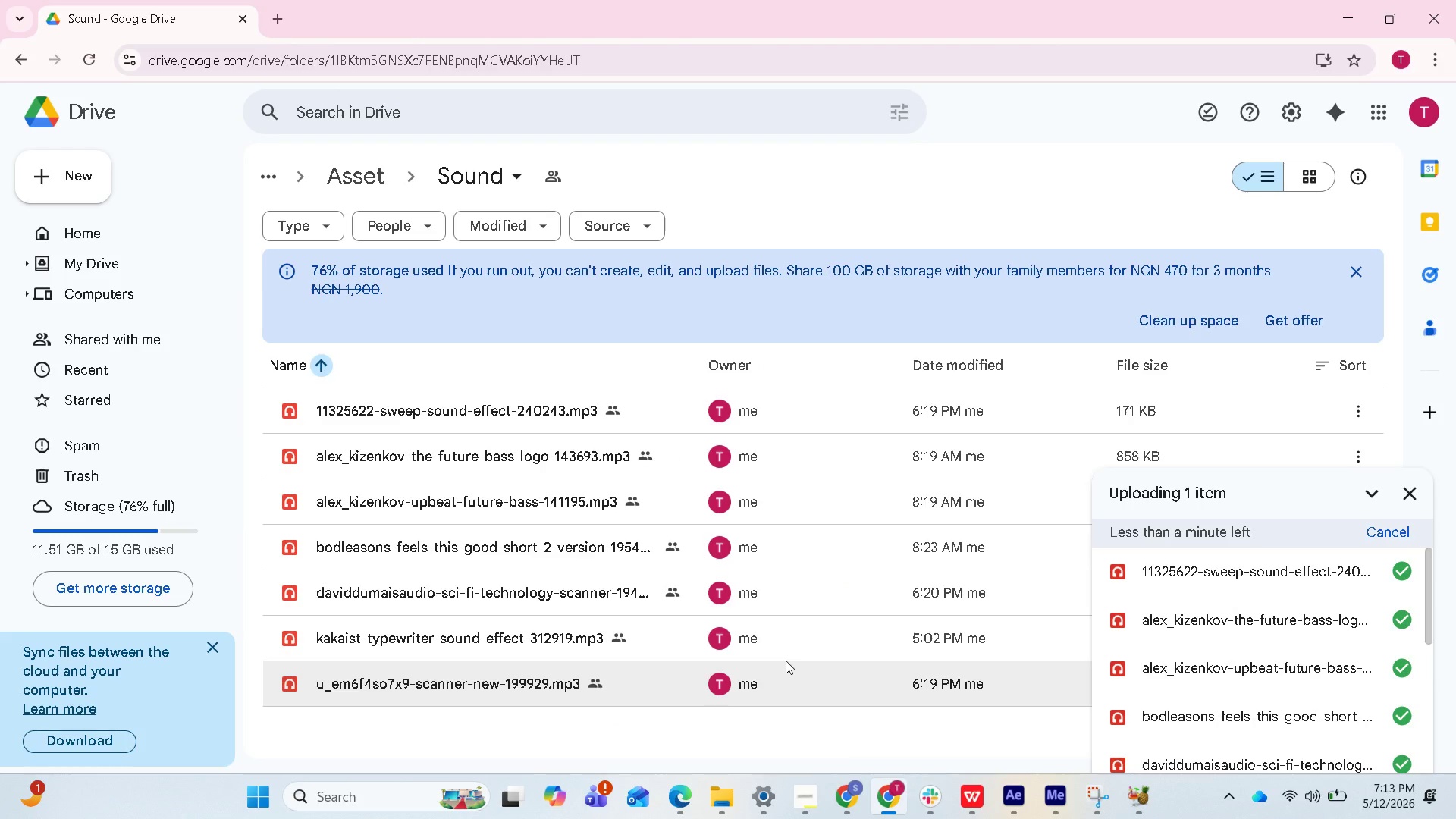 
wait(10.67)
 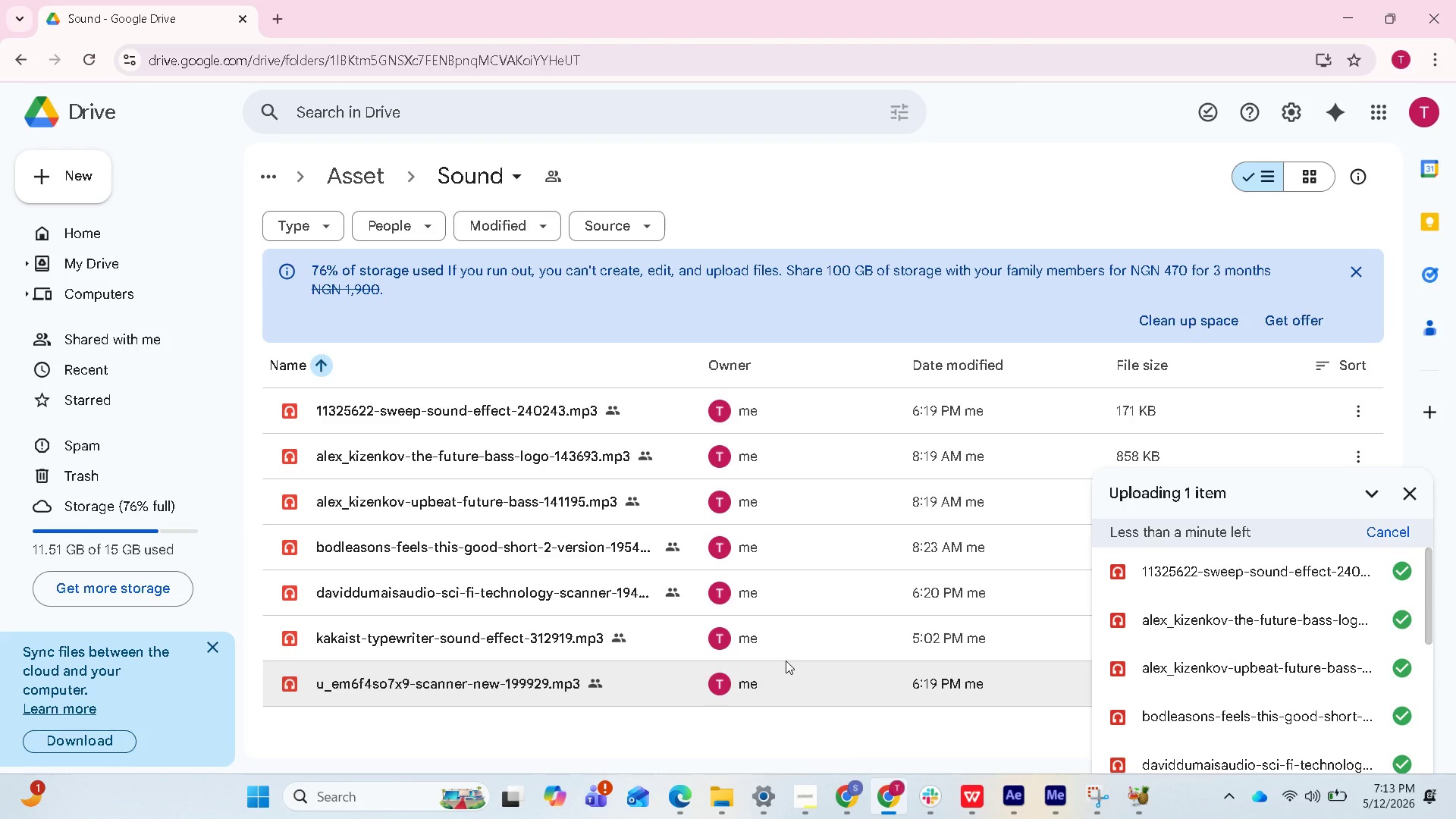 
scroll: coordinate [585, 701], scroll_direction: down, amount: 1.0
 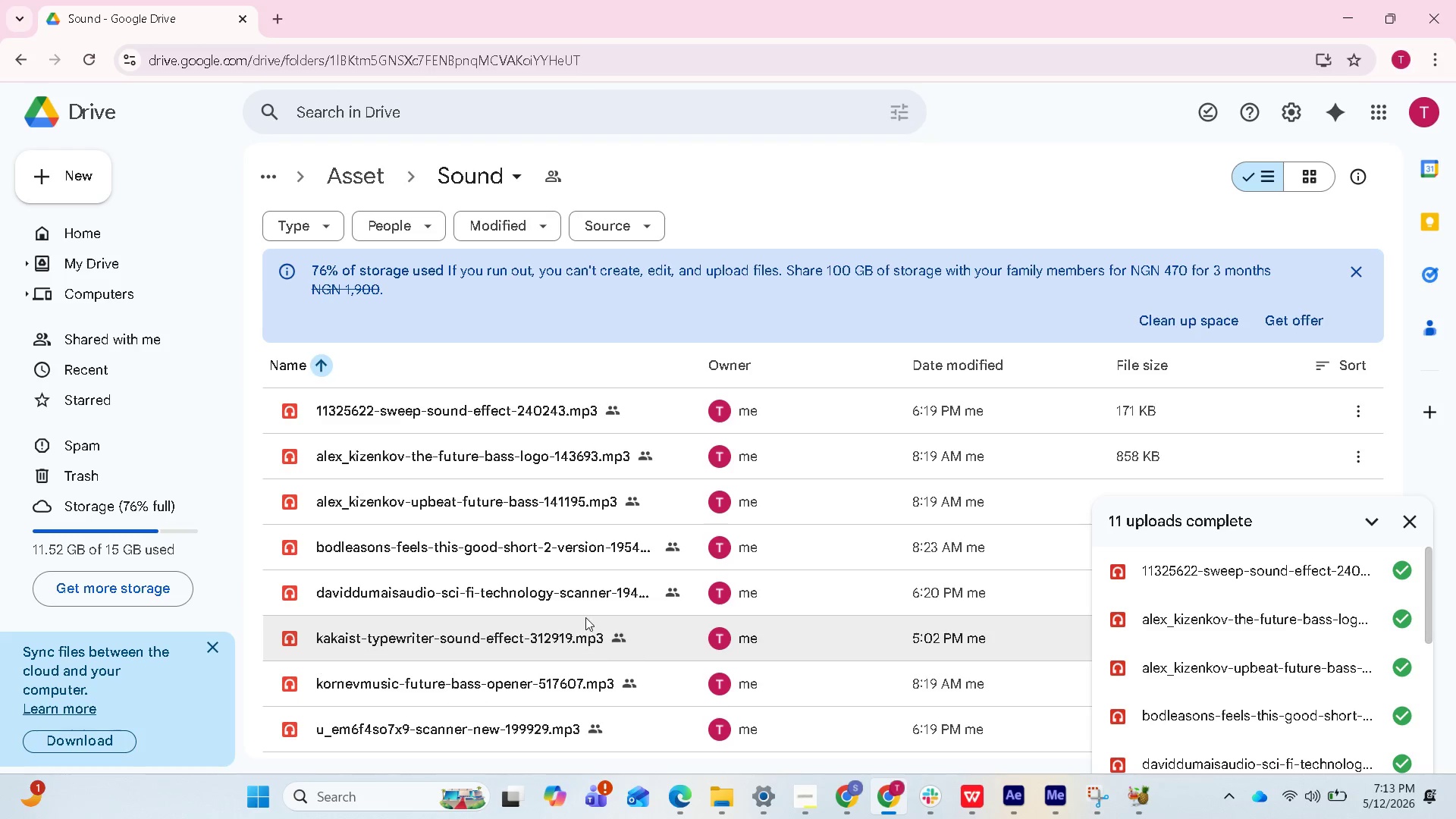 
mouse_move([573, 585])
 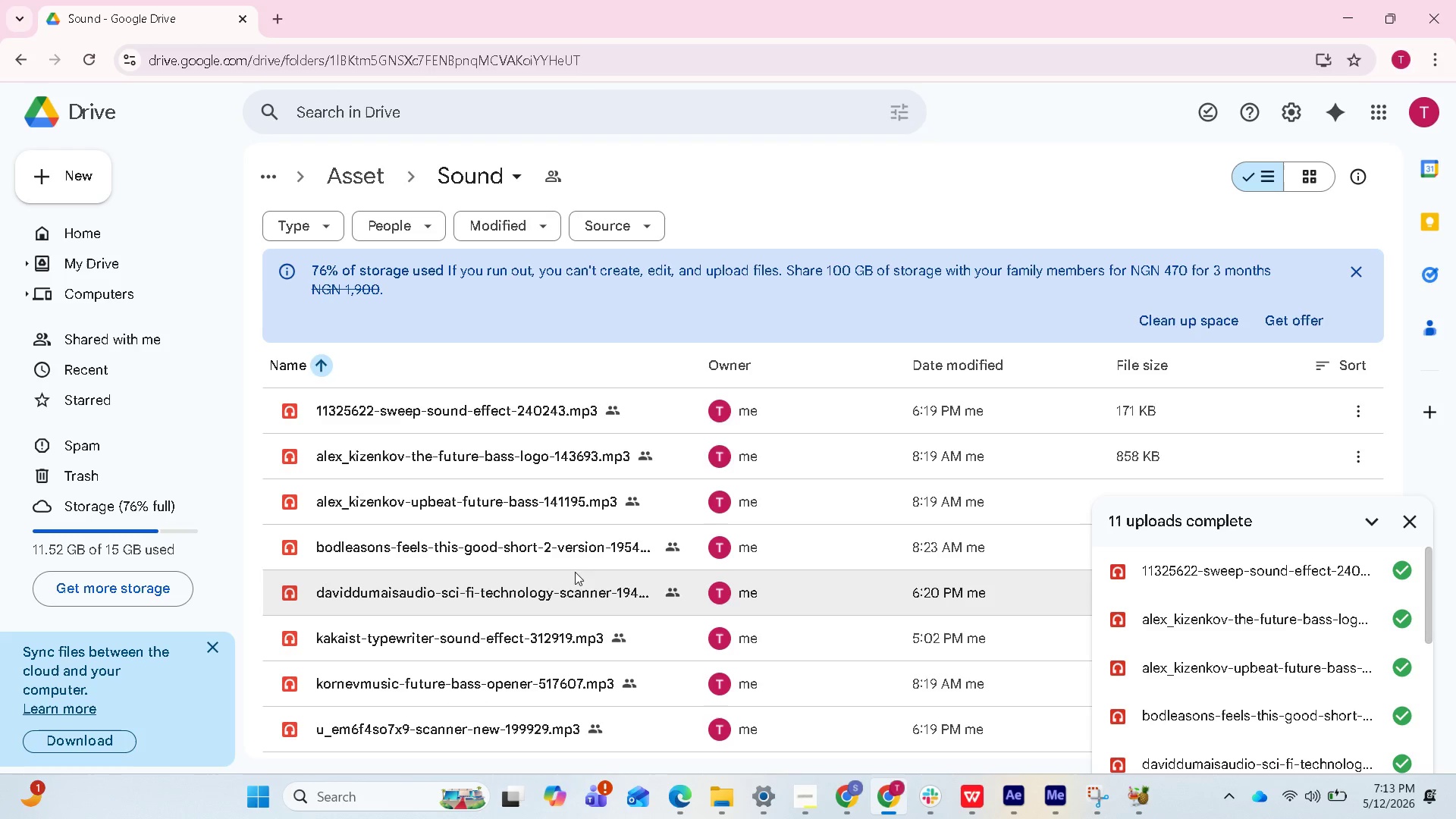 
mouse_move([576, 551])
 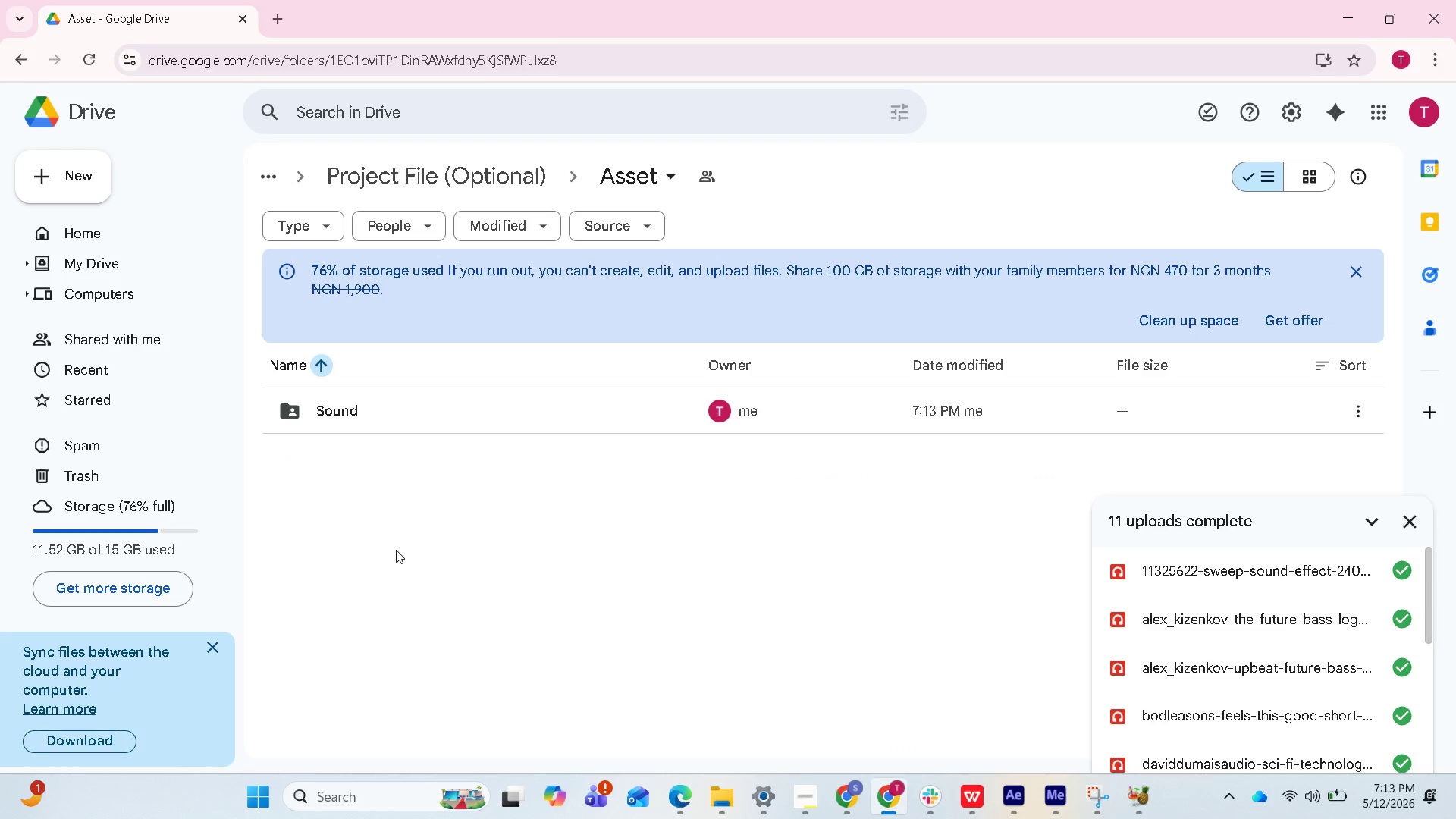 
wait(5.26)
 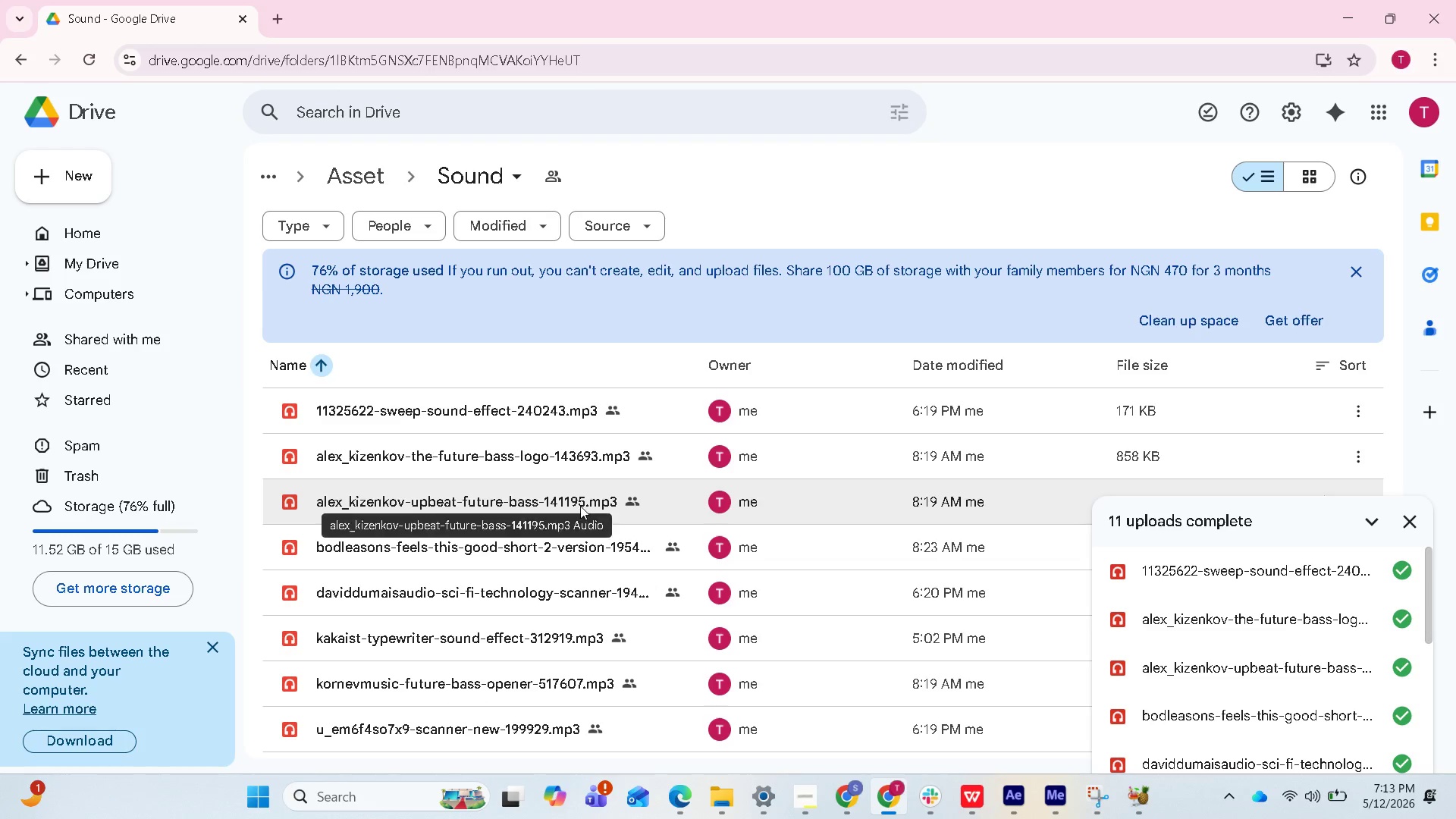 
right_click([393, 519])
 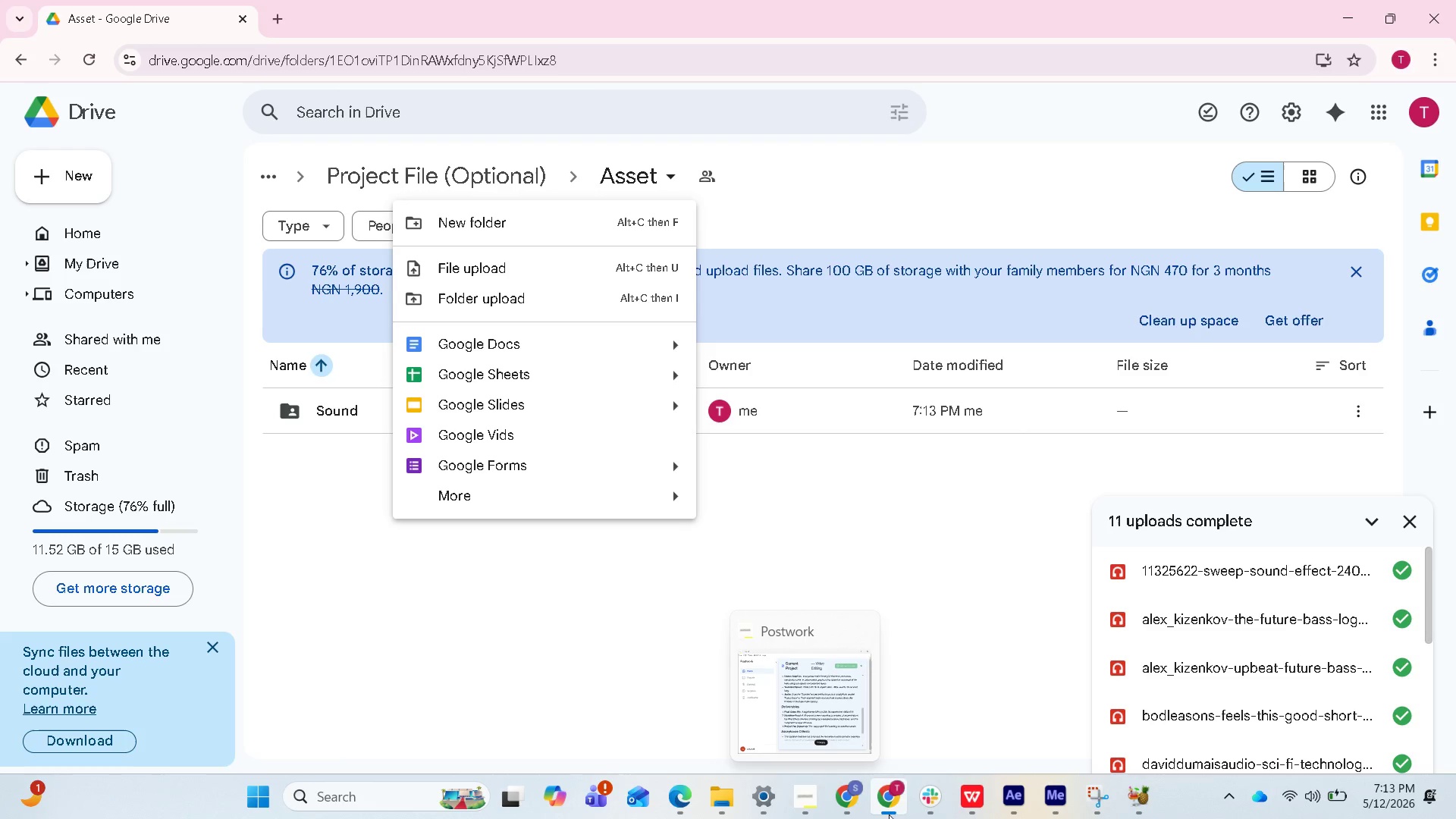 
left_click([1026, 809])
 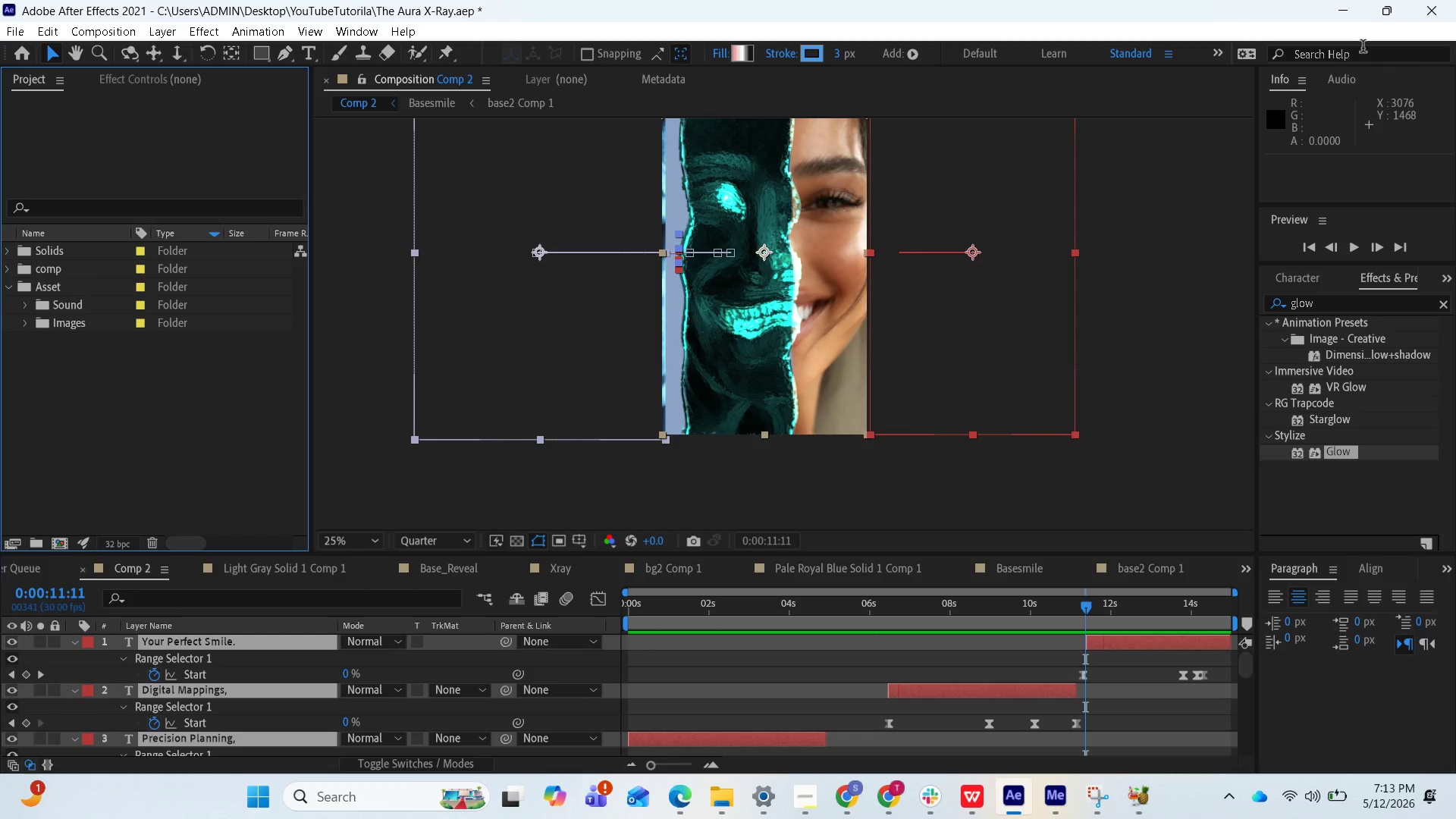 
left_click([1356, 14])
 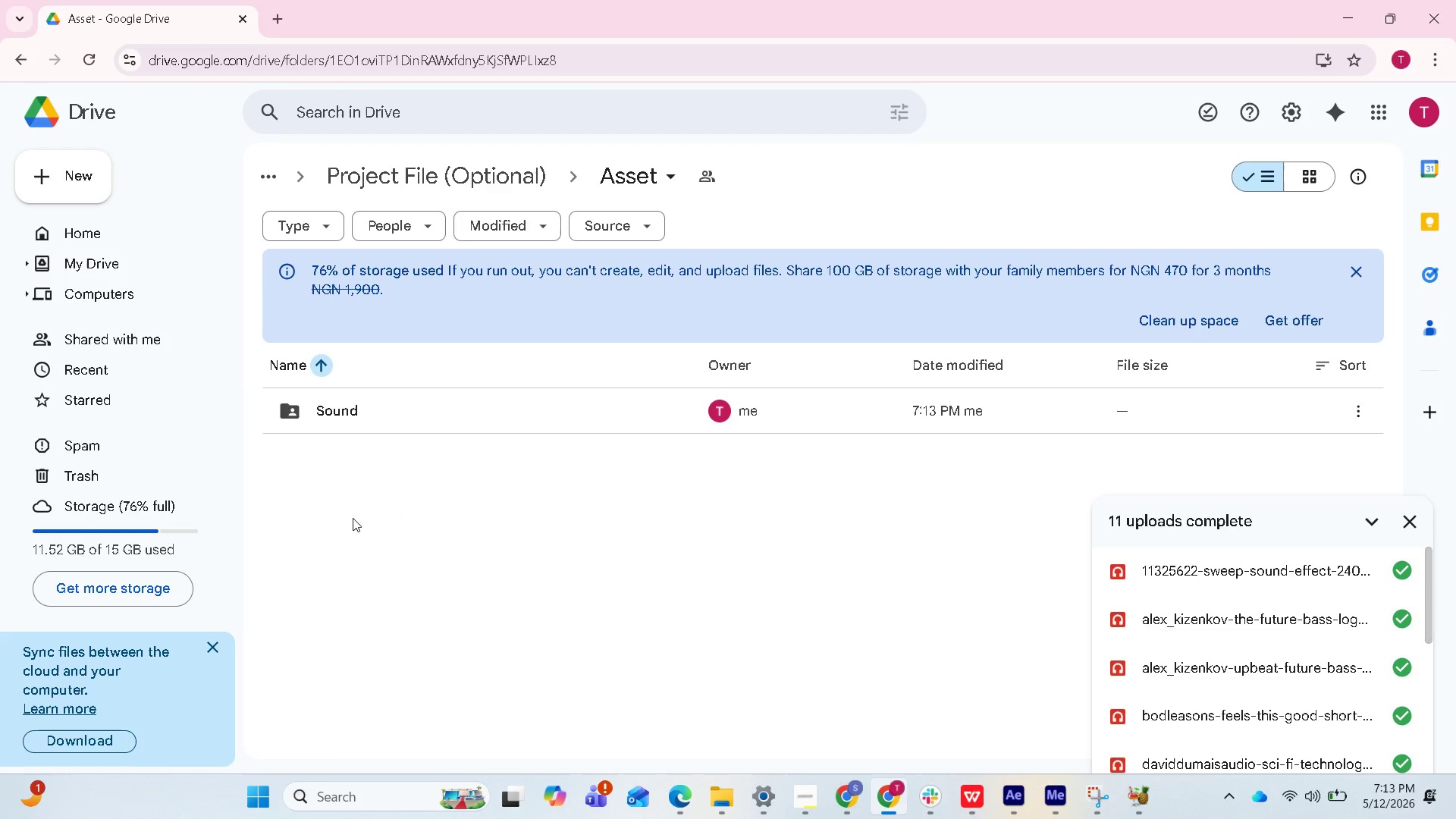 
right_click([330, 517])
 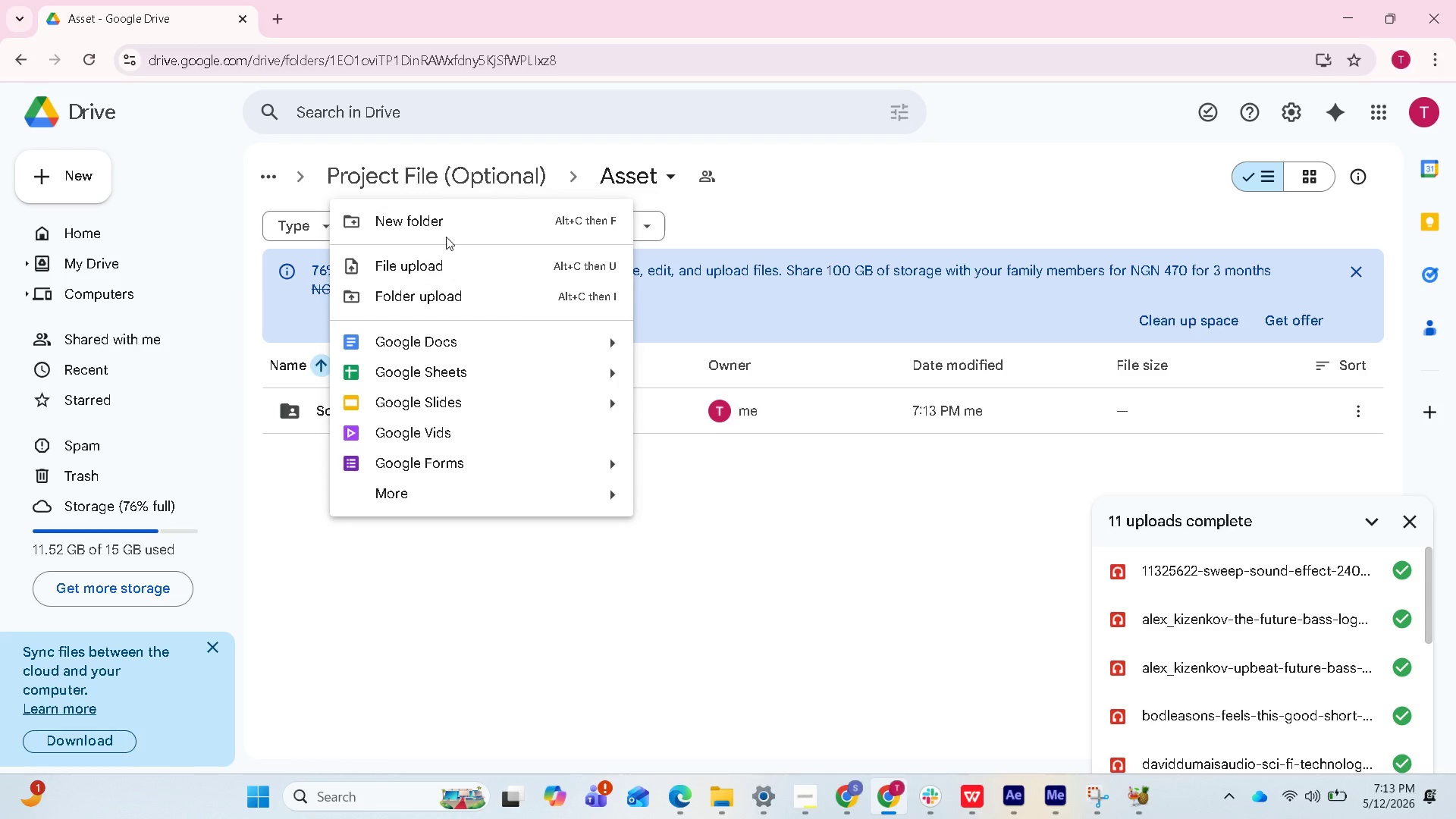 
left_click([447, 227])
 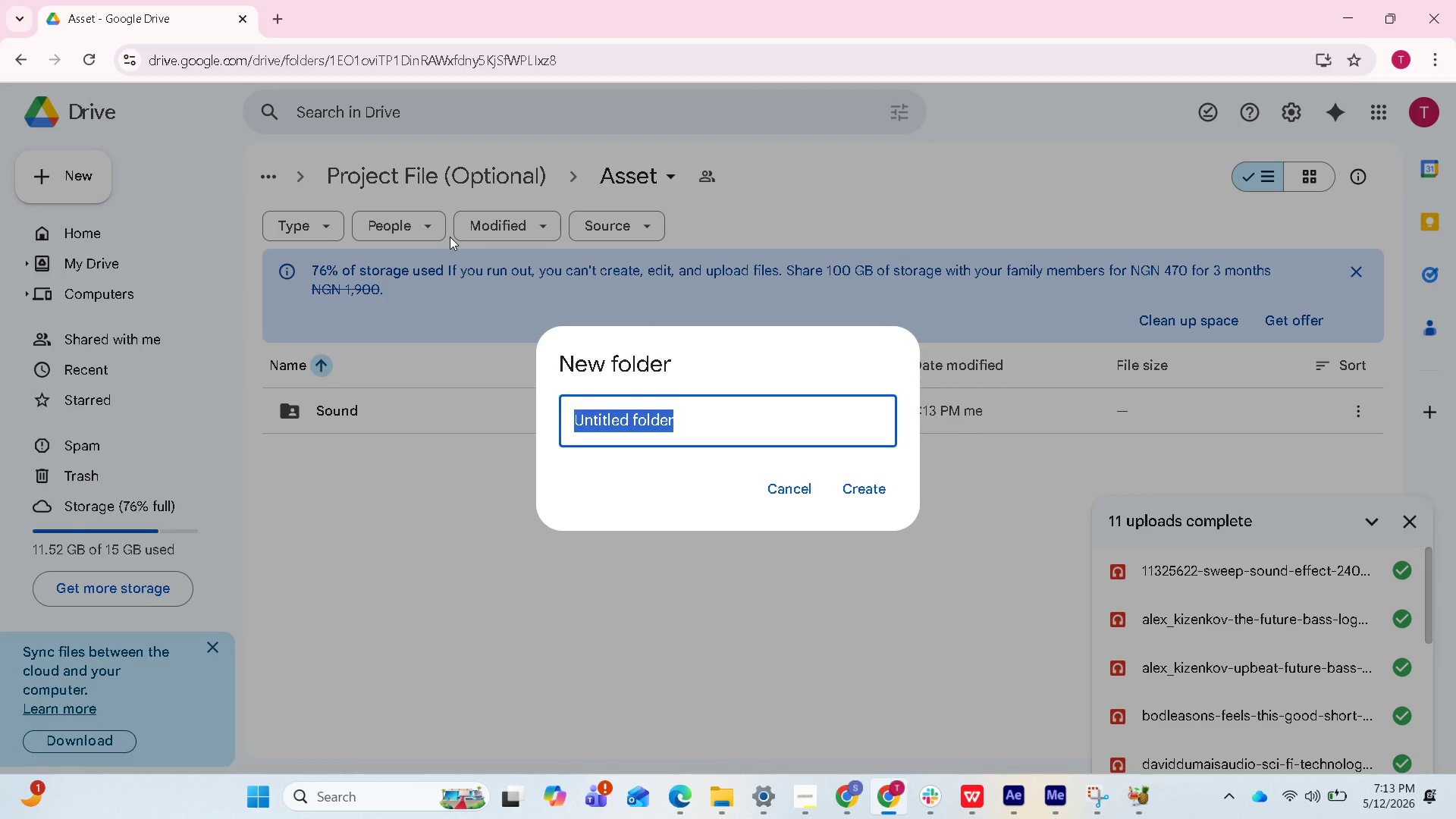 
type(Images)
 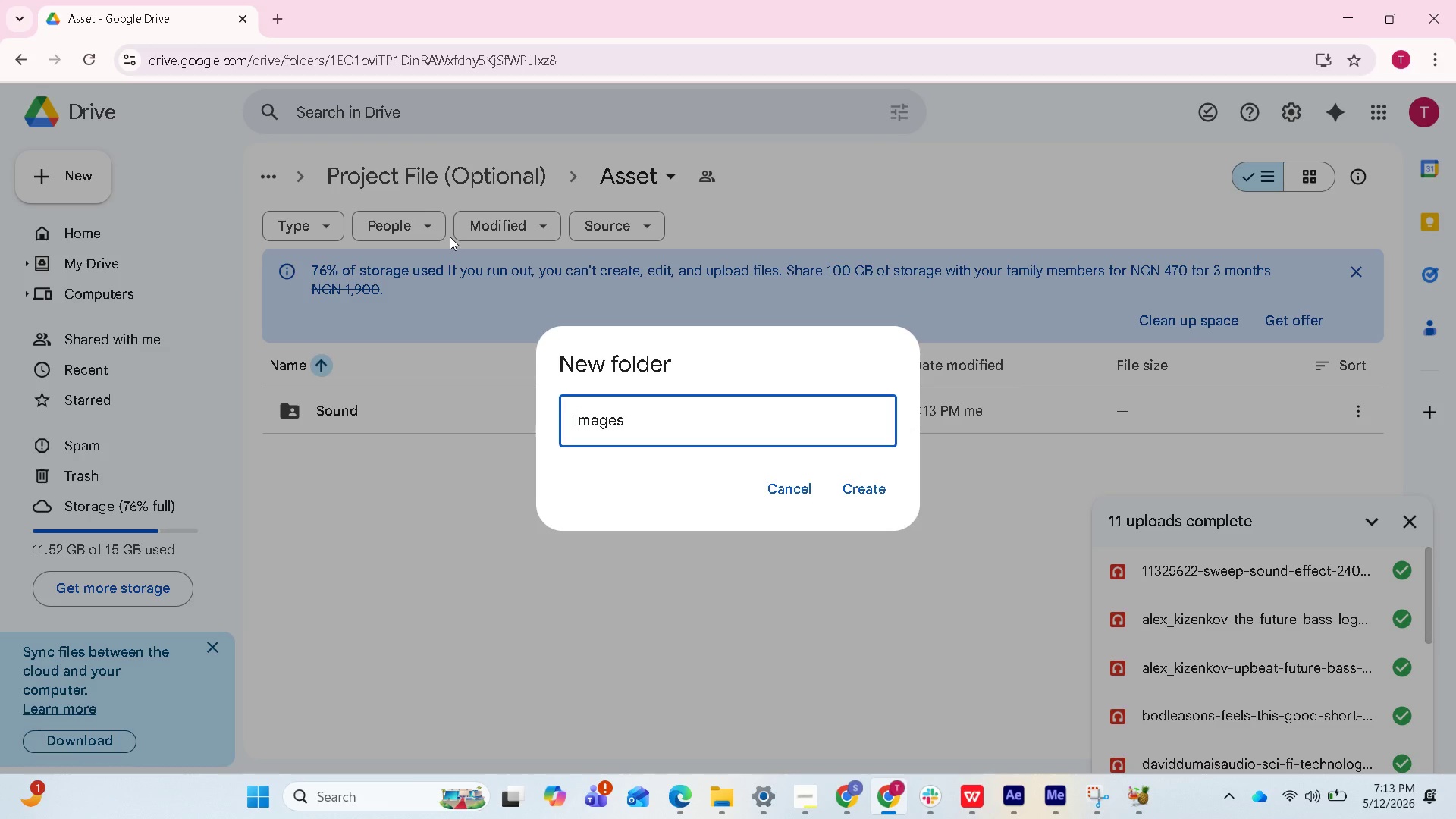 
key(Enter)
 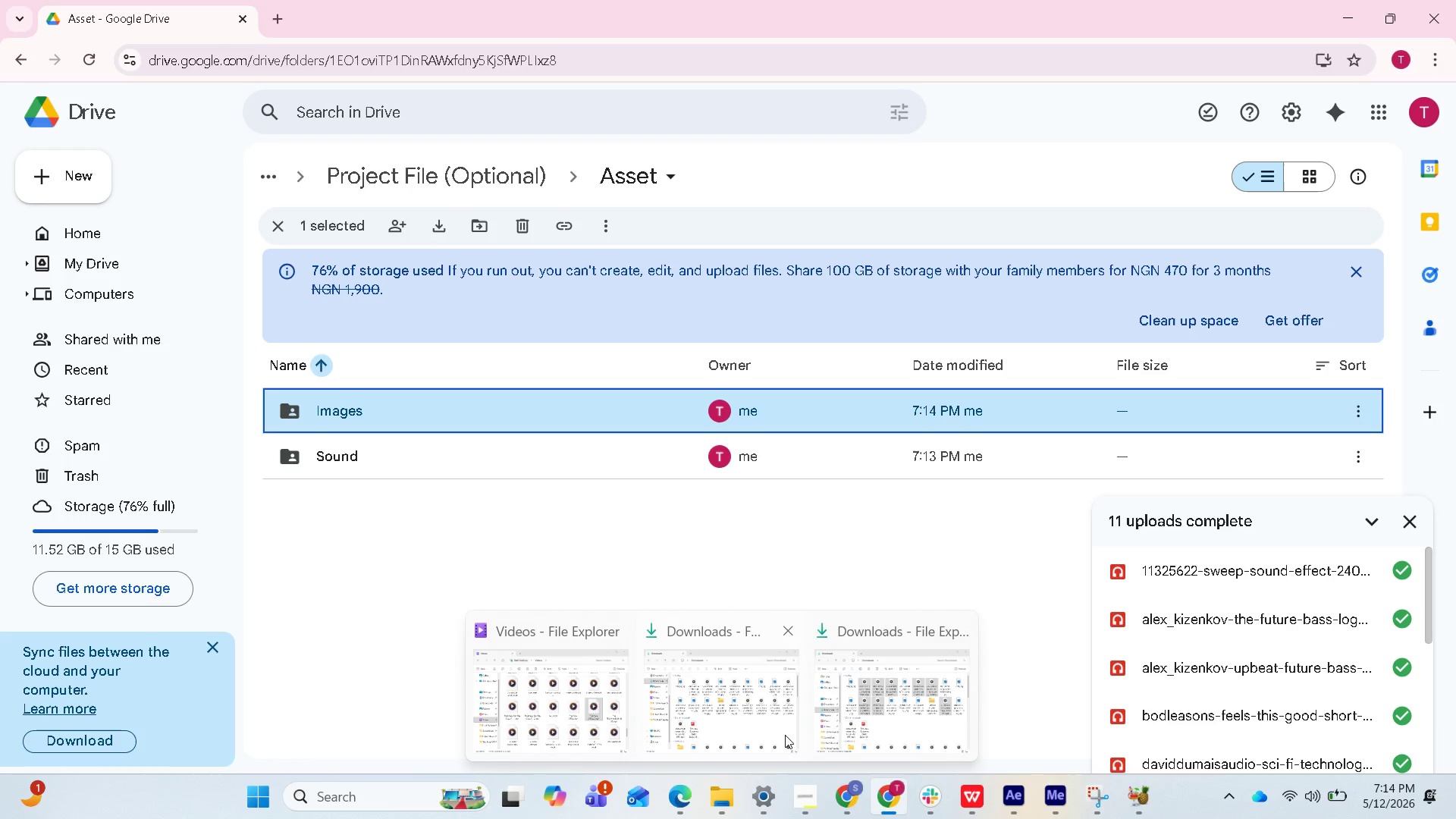 
wait(5.45)
 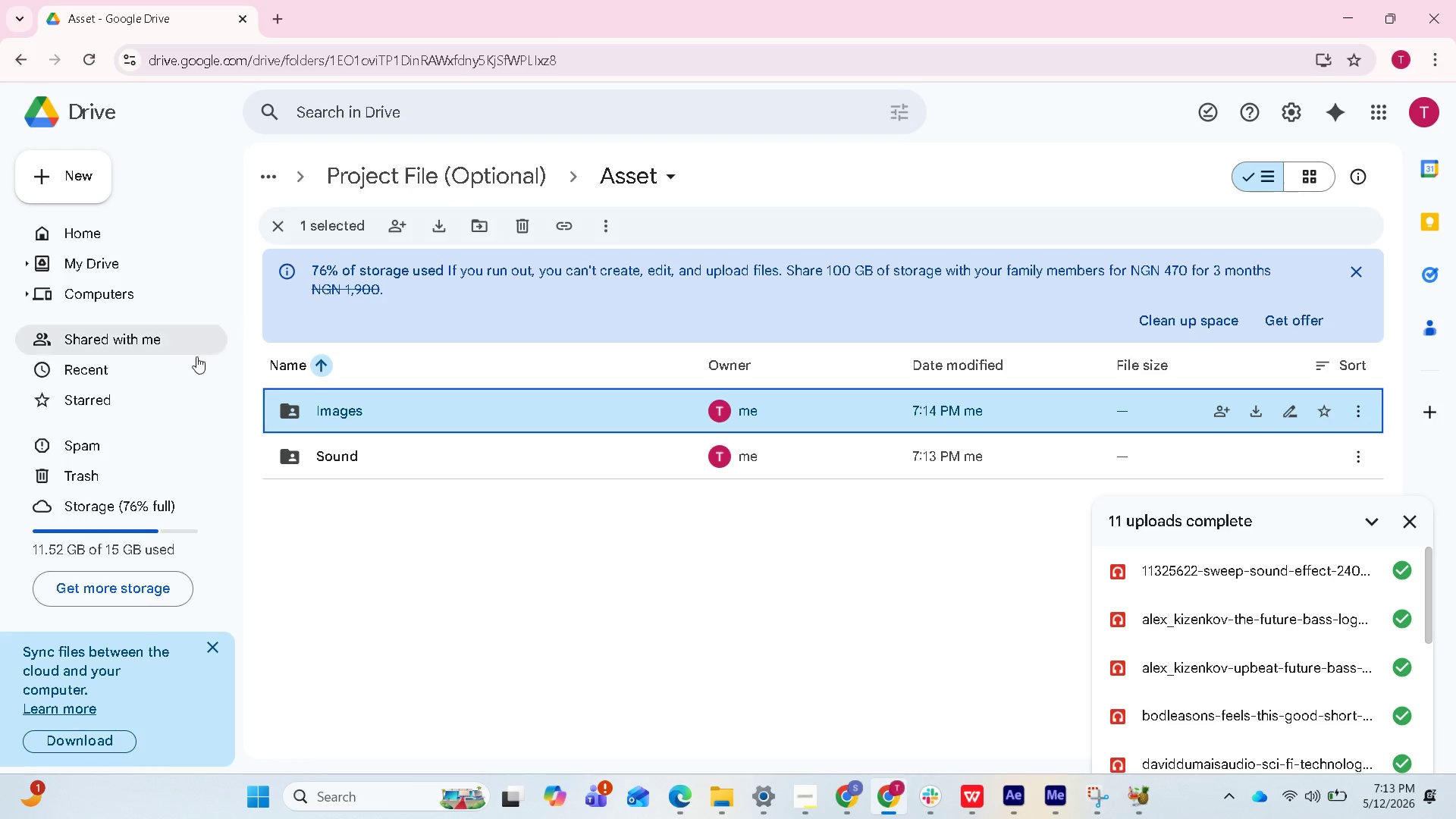 
left_click([859, 704])
 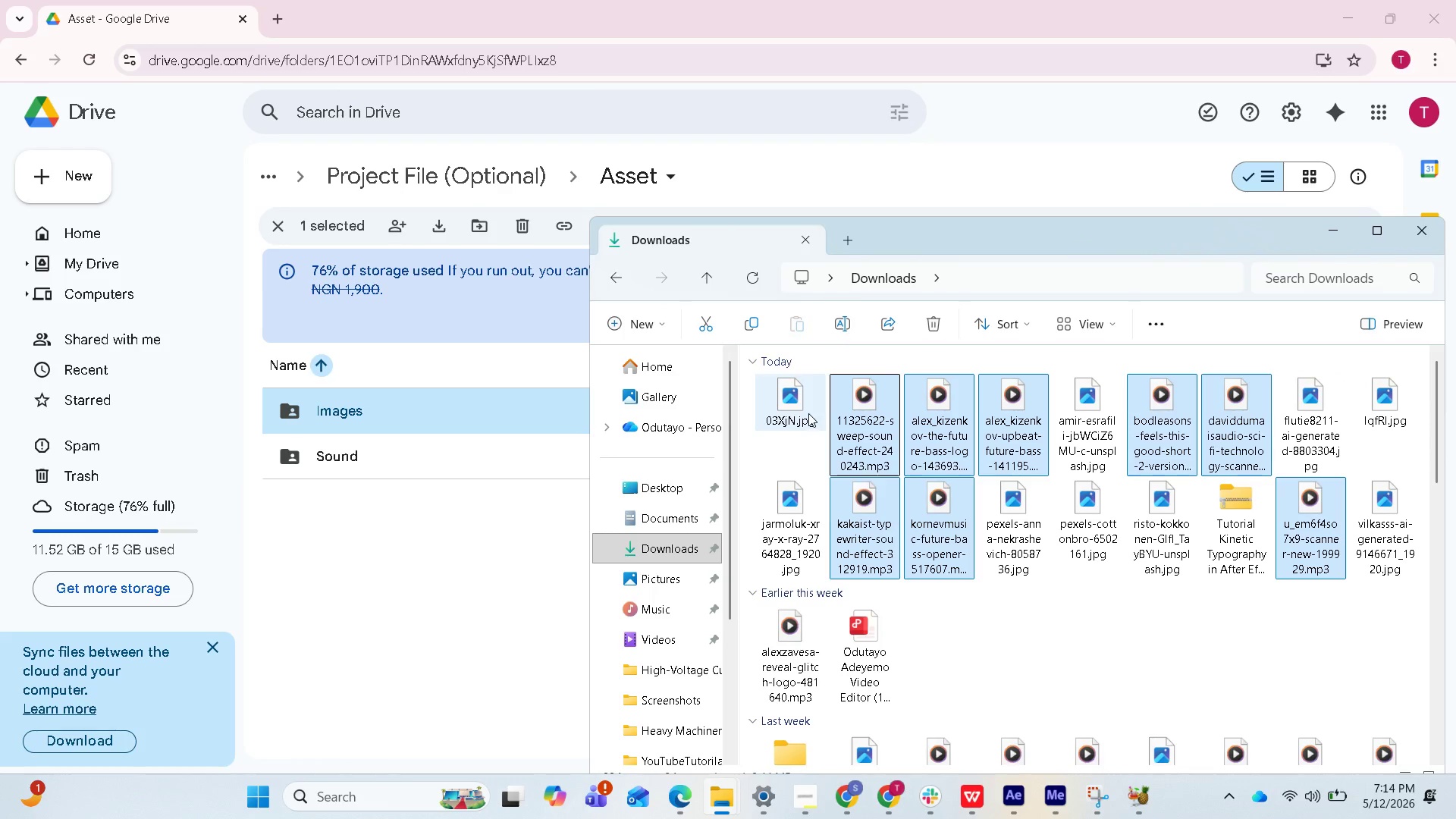 
wait(9.69)
 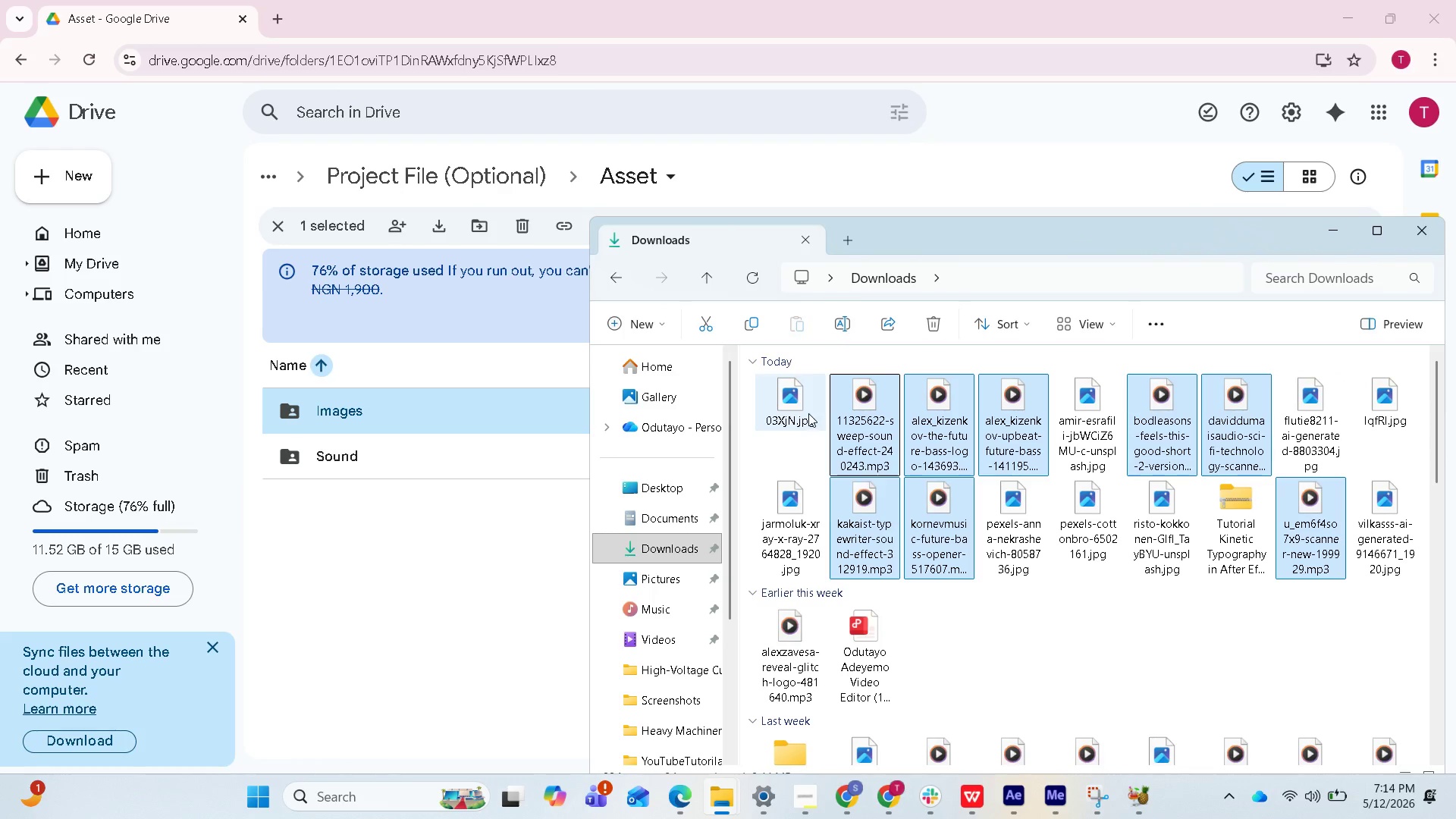 
left_click([1382, 413])
 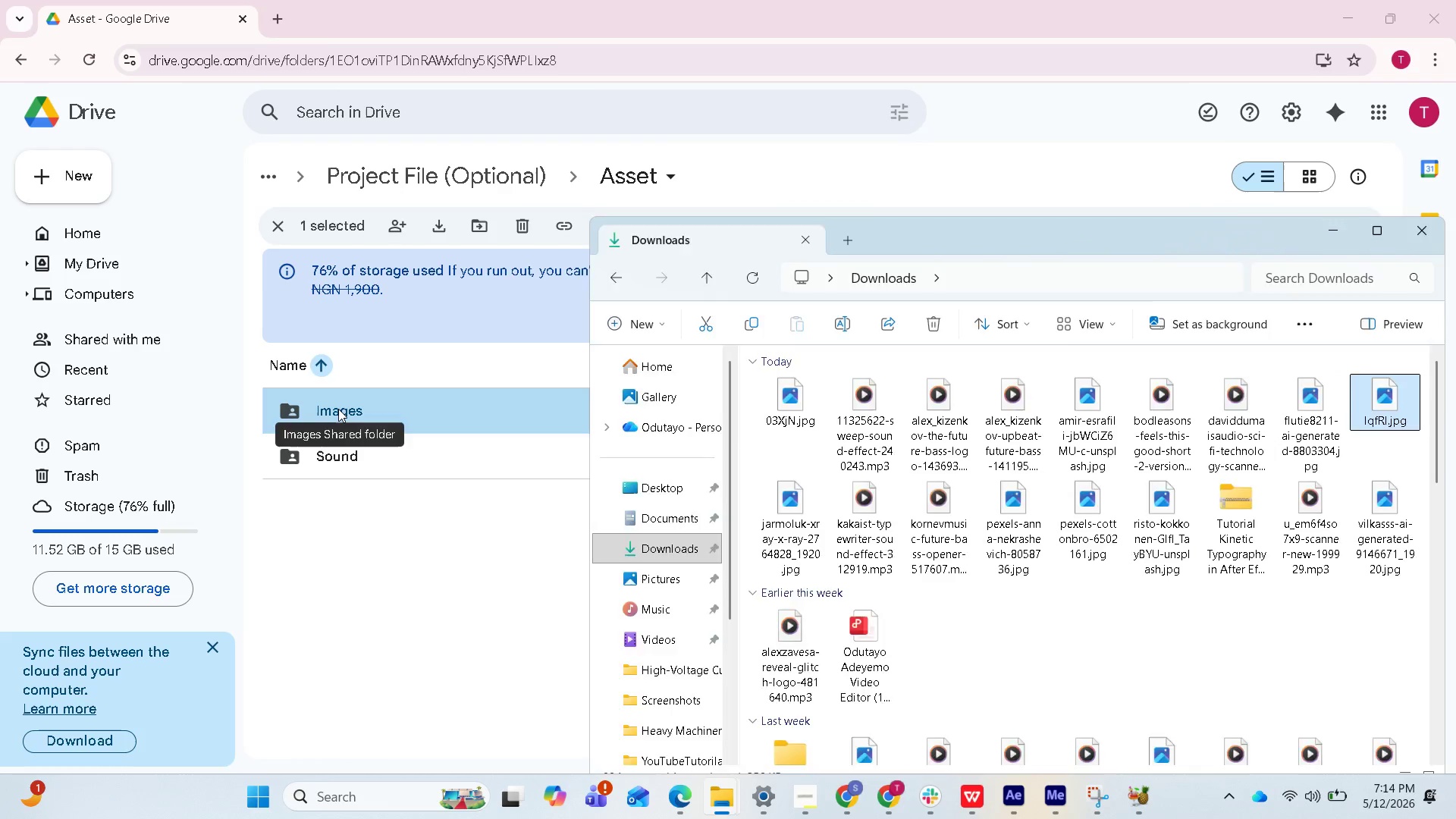 
left_click_drag(start_coordinate=[339, 409], to_coordinate=[343, 407])
 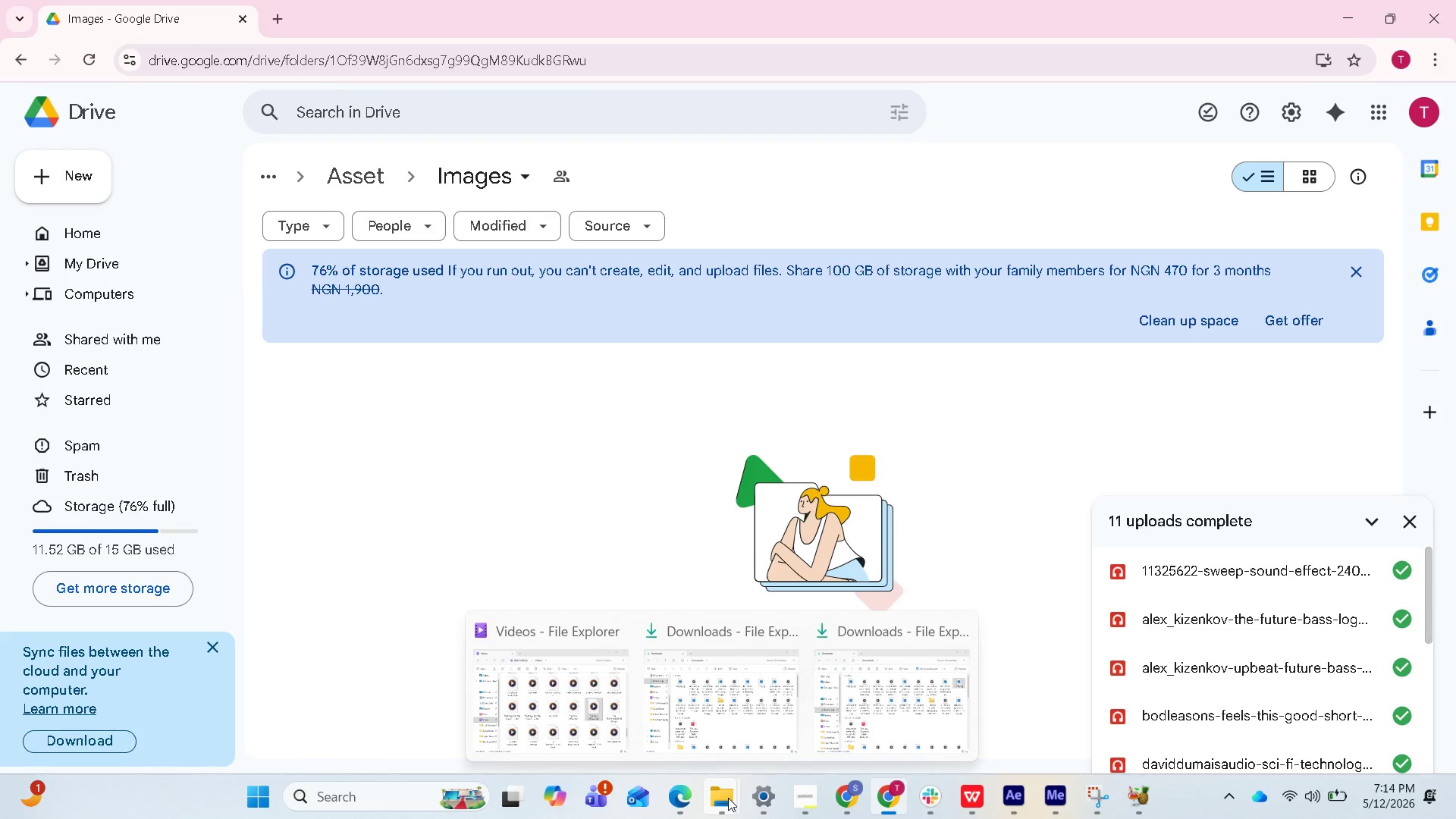 
left_click([902, 712])
 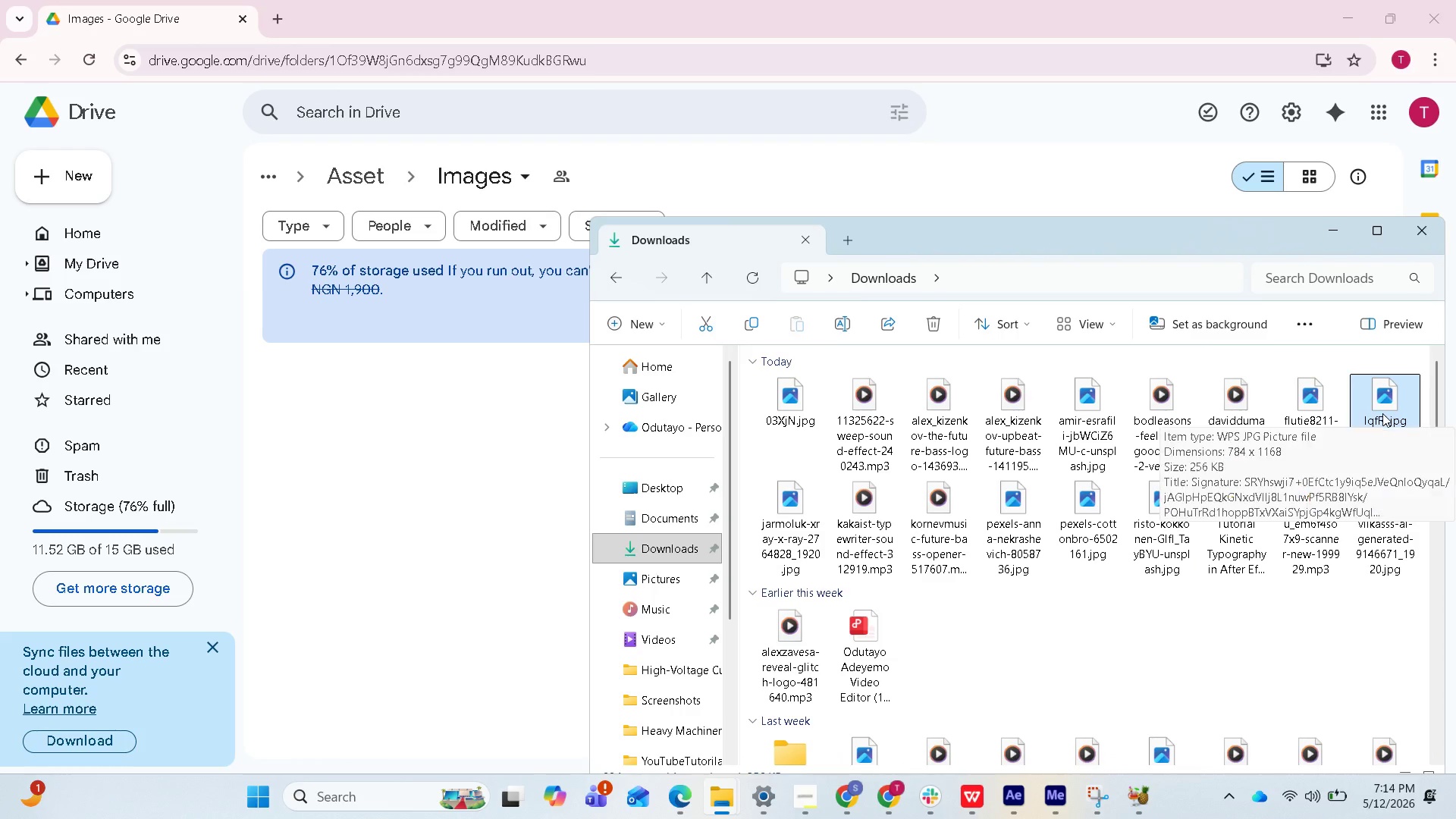 
left_click_drag(start_coordinate=[1382, 413], to_coordinate=[358, 479])
 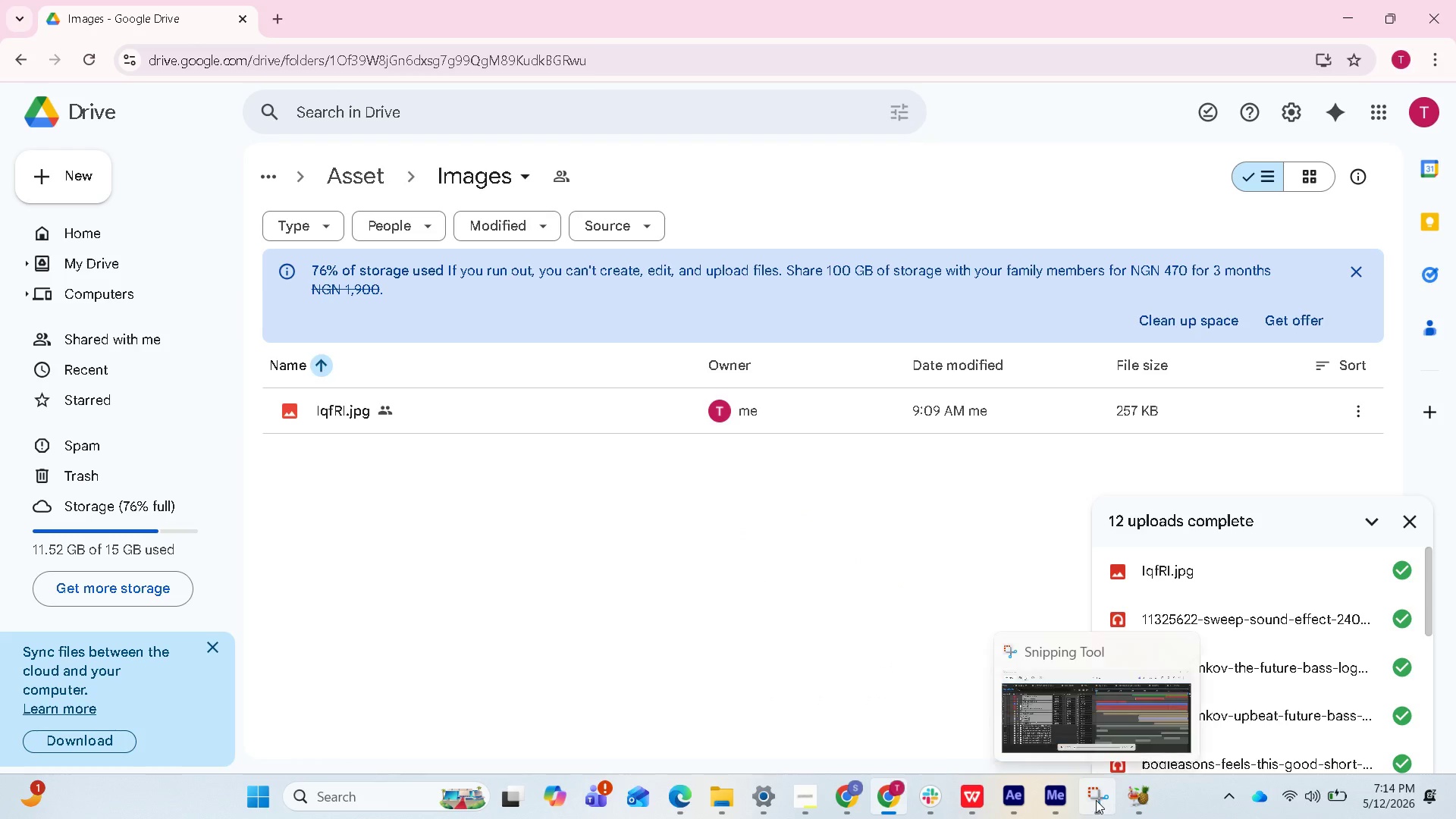 
left_click([359, 418])
 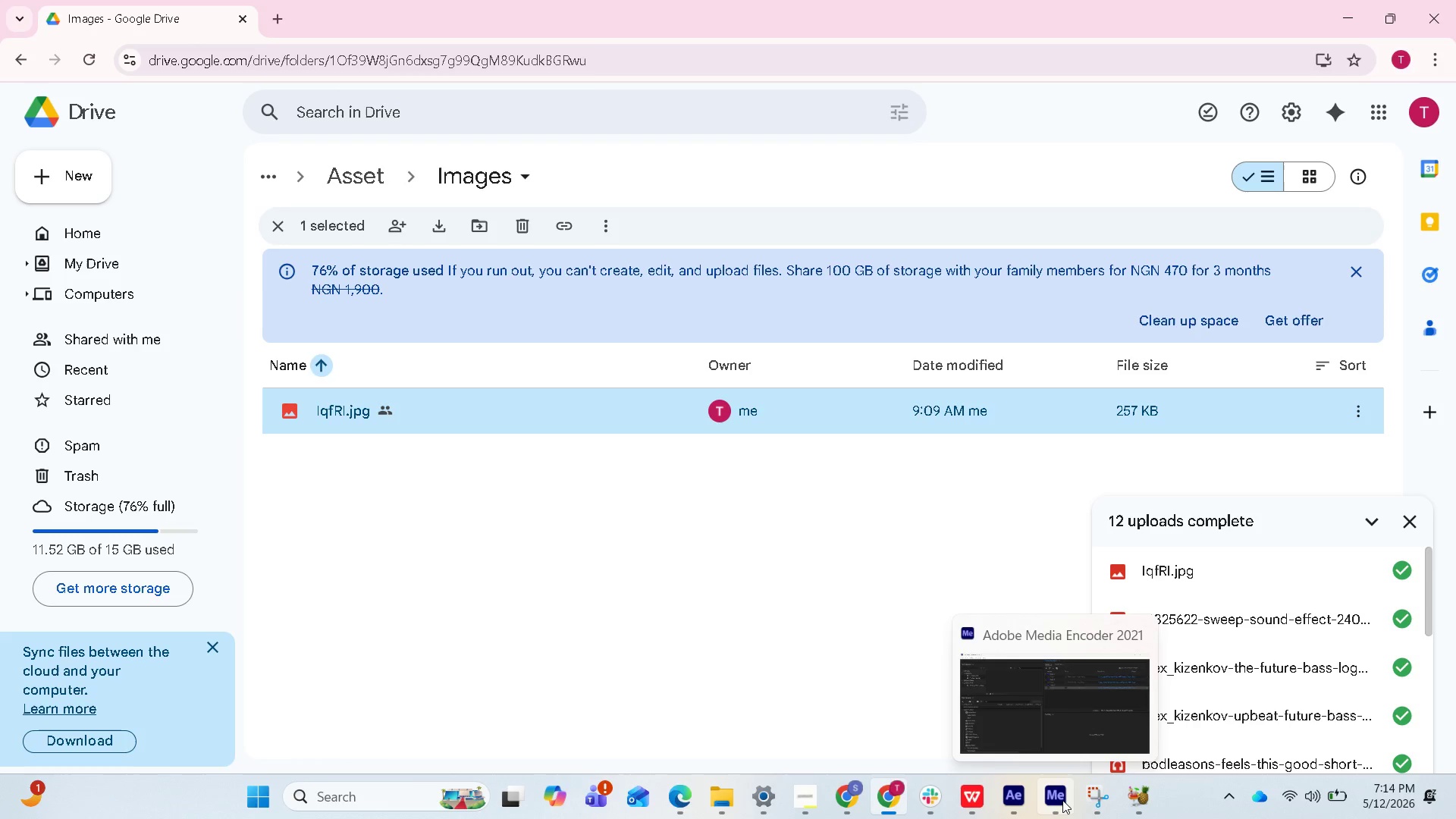 
wait(11.55)
 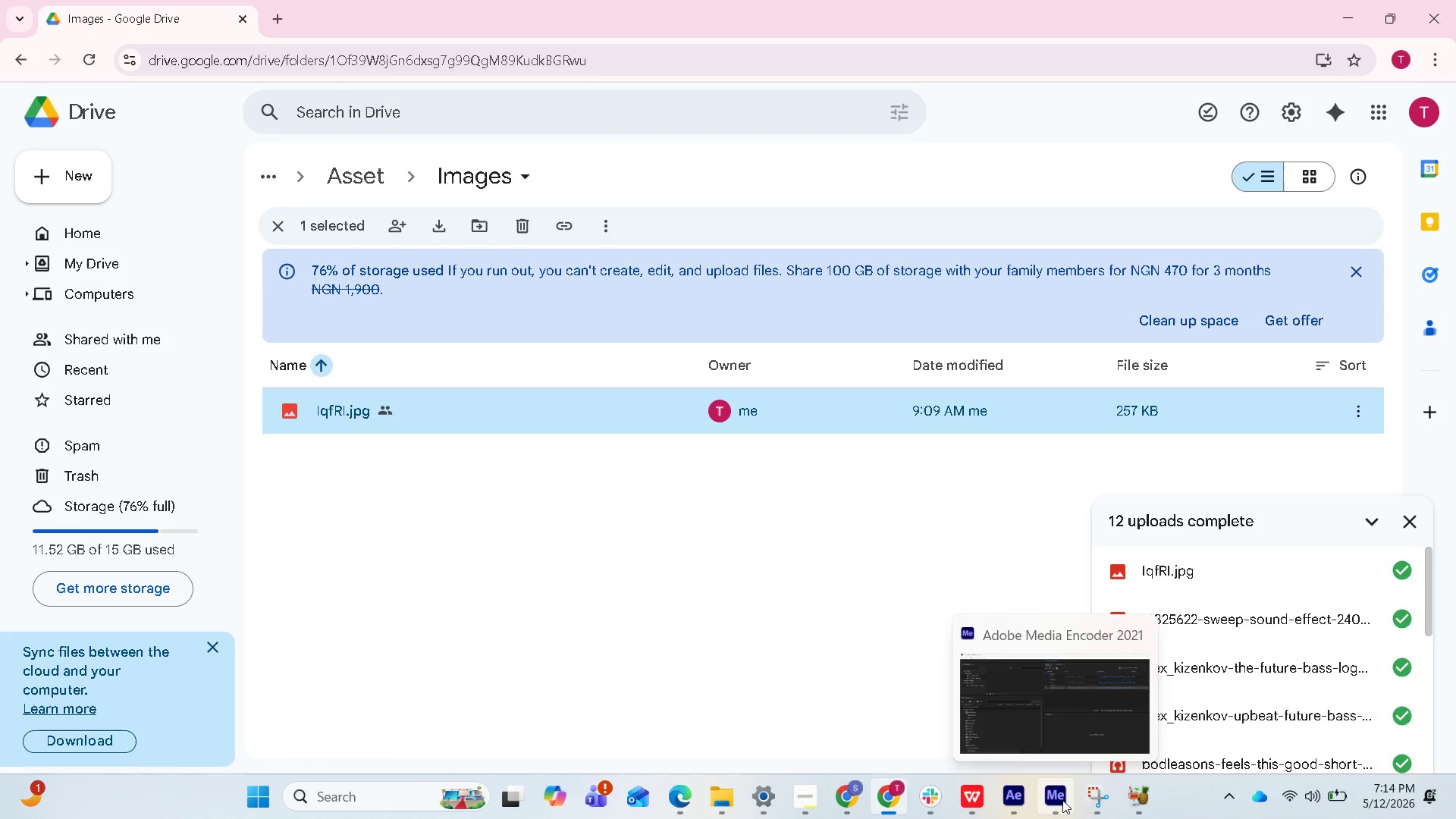 
left_click_drag(start_coordinate=[912, 728], to_coordinate=[916, 720])
 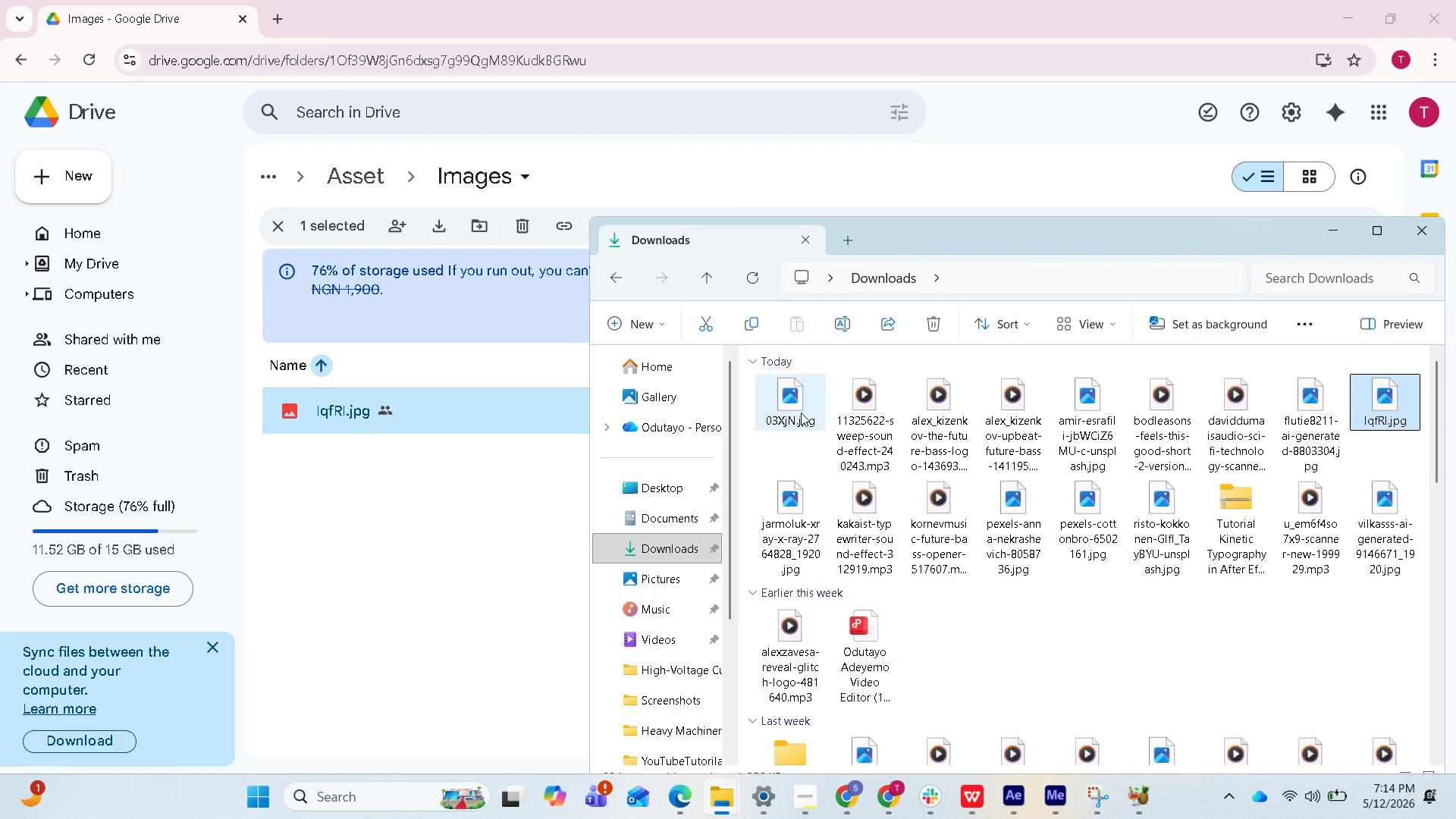 
double_click([801, 413])
 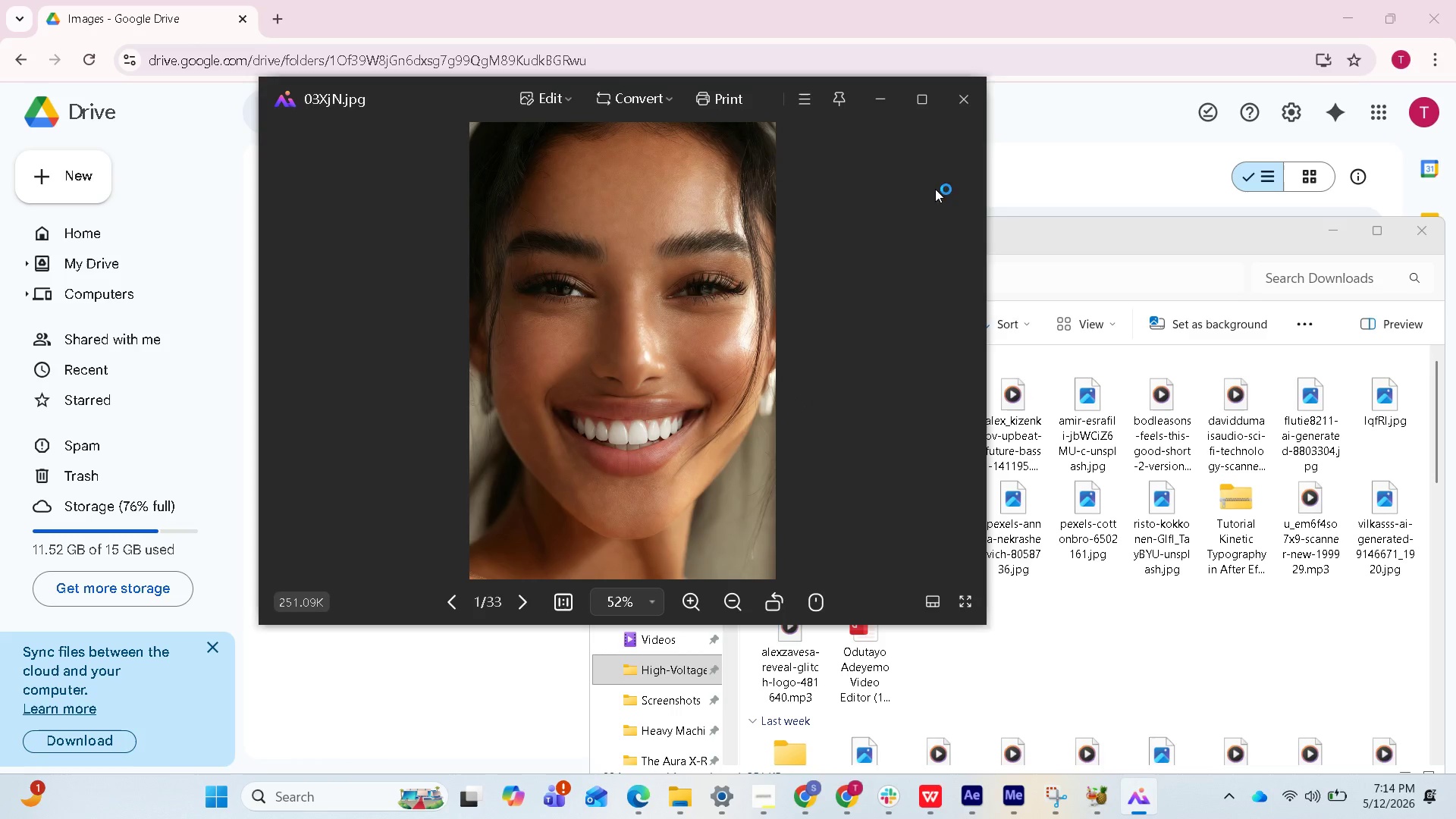 
left_click([965, 107])
 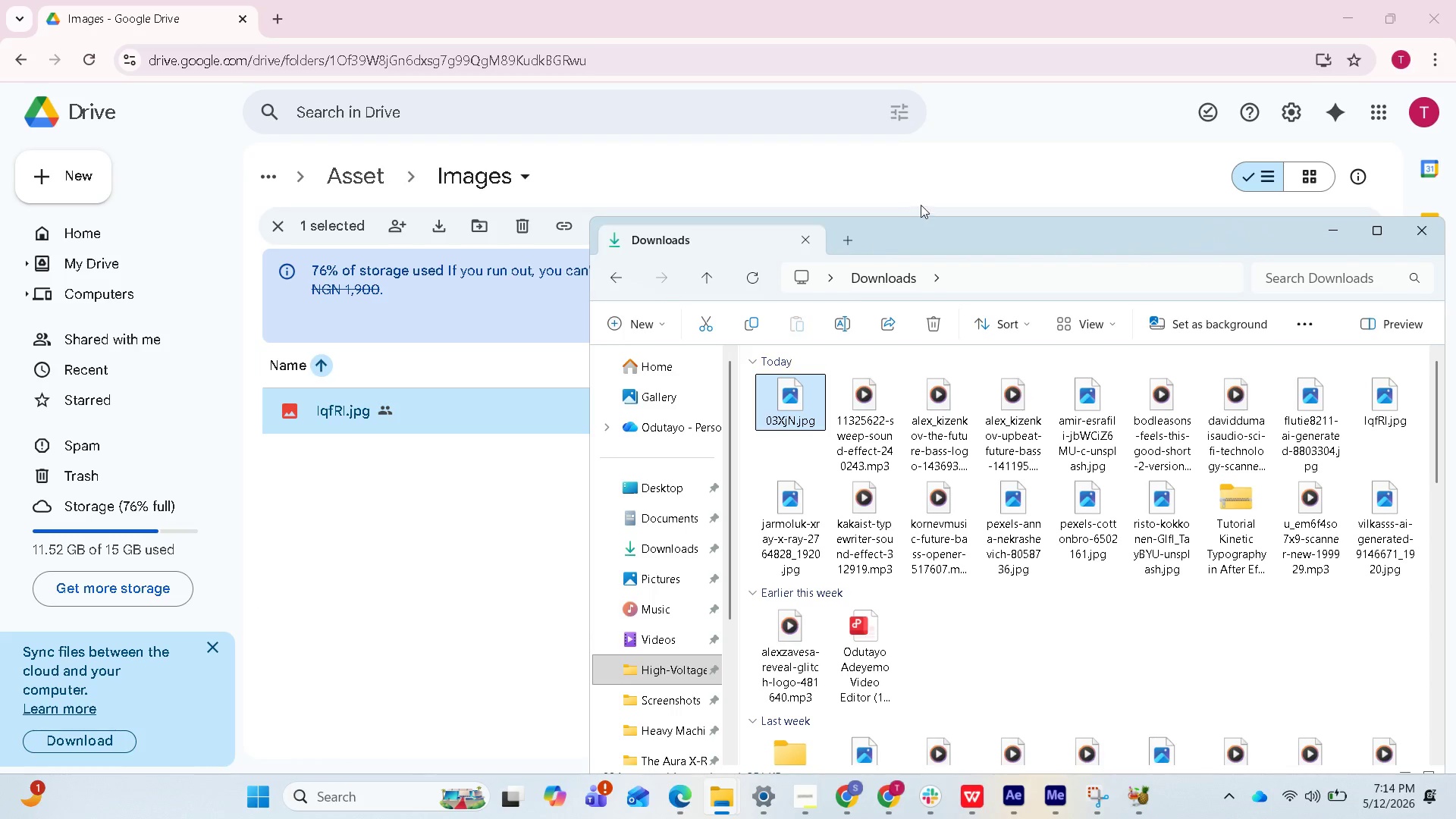 
left_click_drag(start_coordinate=[783, 413], to_coordinate=[358, 534])
 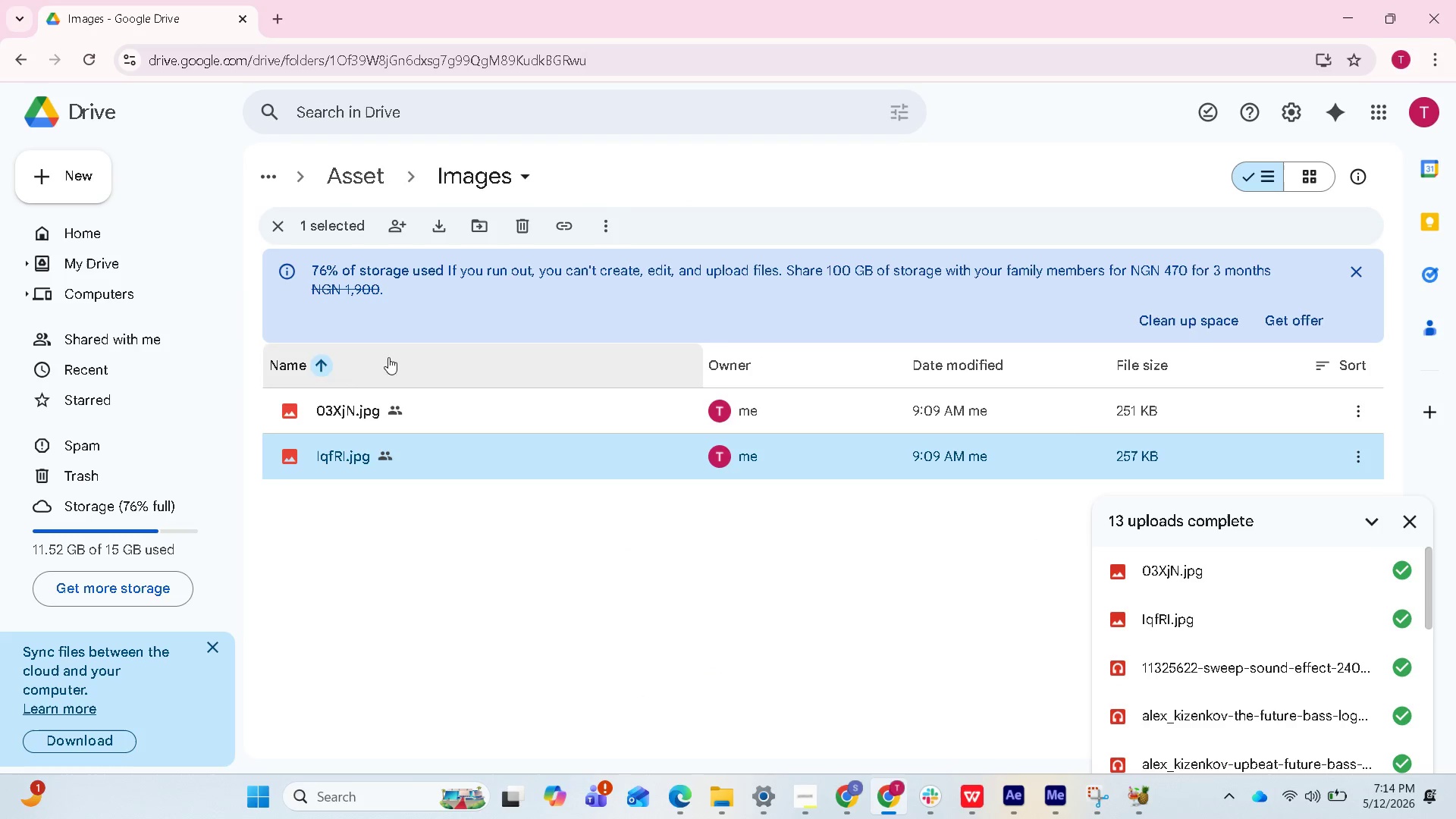 
wait(7.34)
 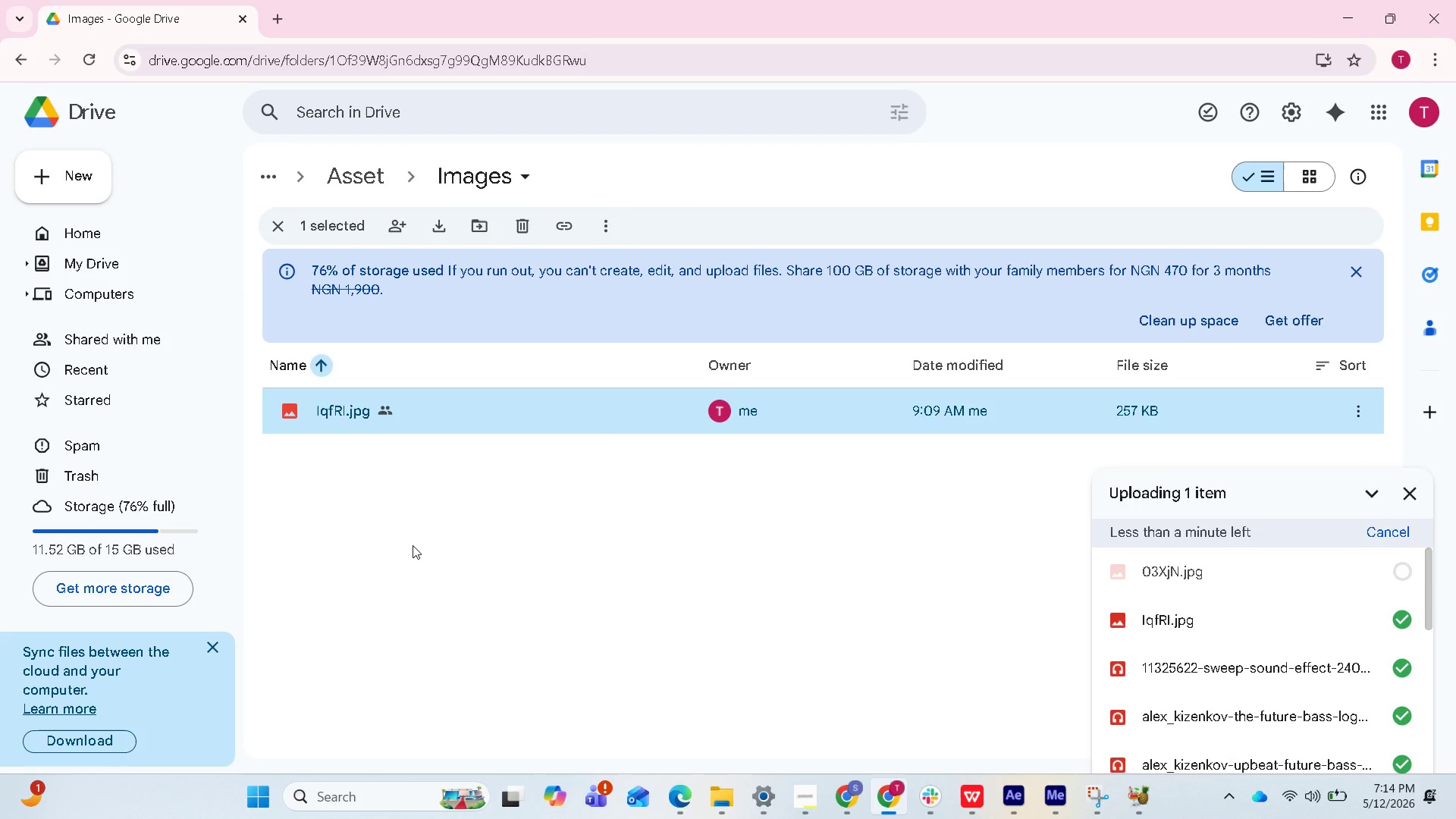 
scroll: coordinate [1138, 658], scroll_direction: down, amount: 1.0
 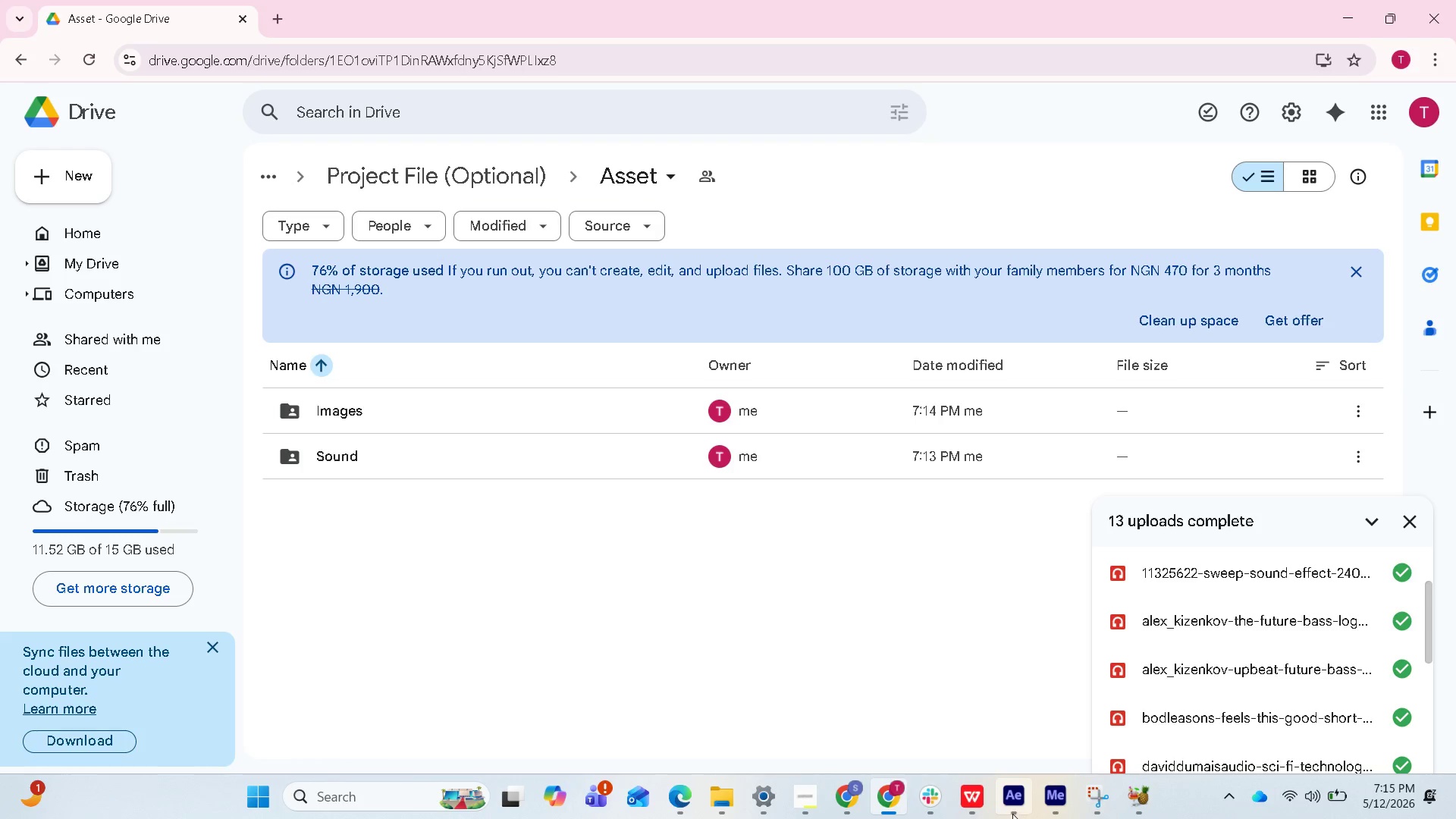 
wait(11.11)
 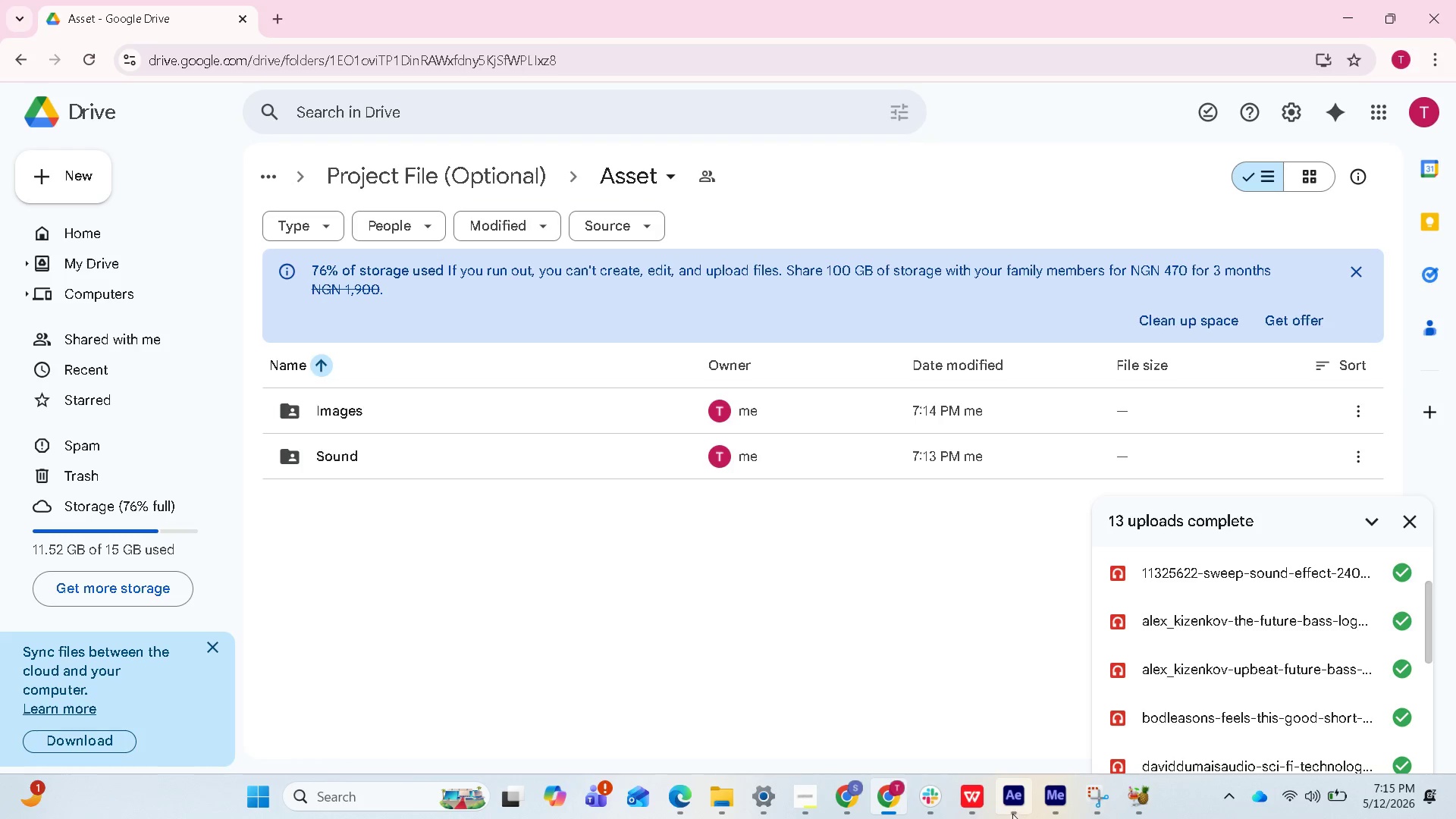 
left_click([946, 730])
 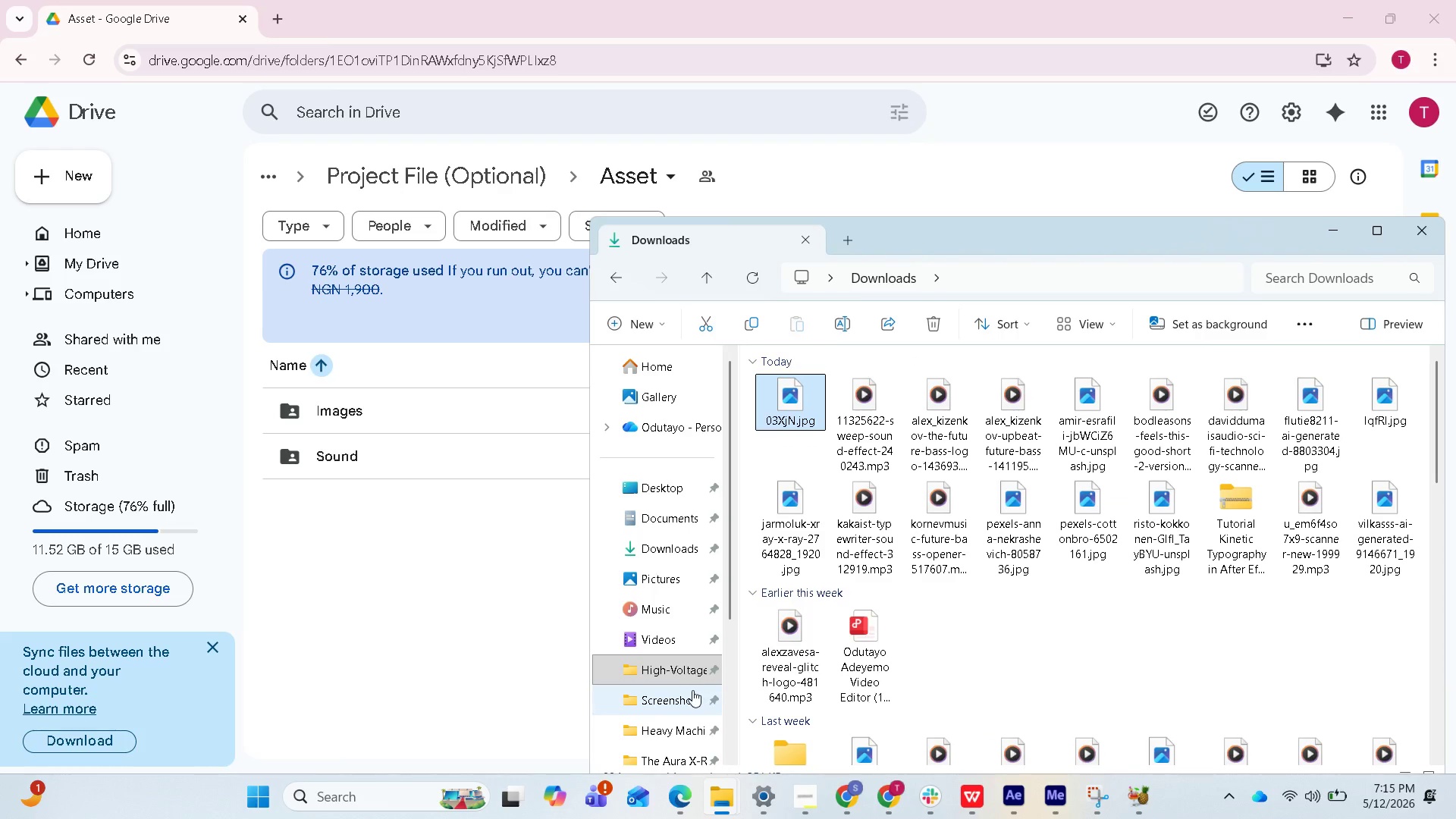 
scroll: coordinate [676, 663], scroll_direction: down, amount: 2.0
 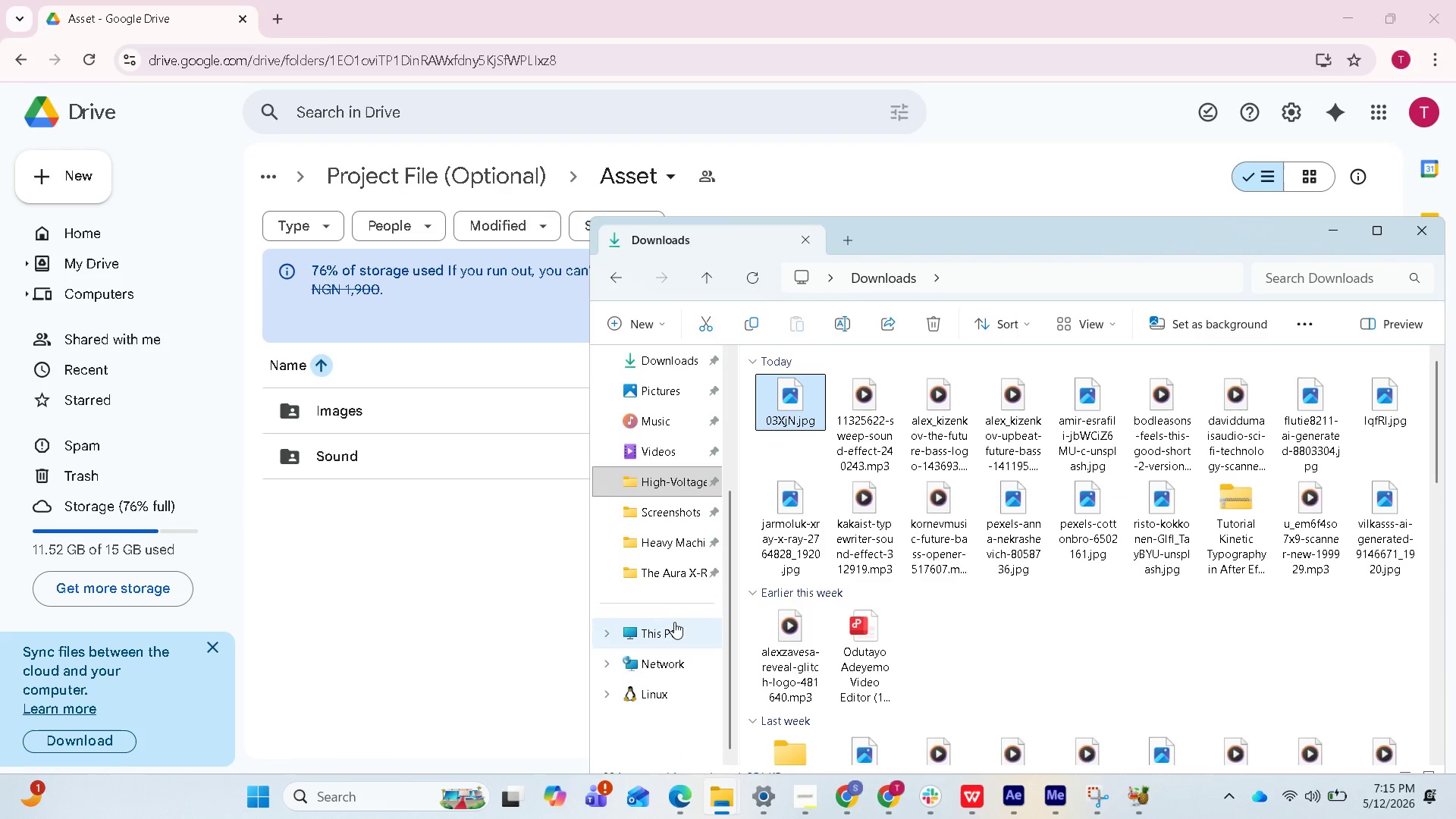 
scroll: coordinate [682, 604], scroll_direction: up, amount: 2.0
 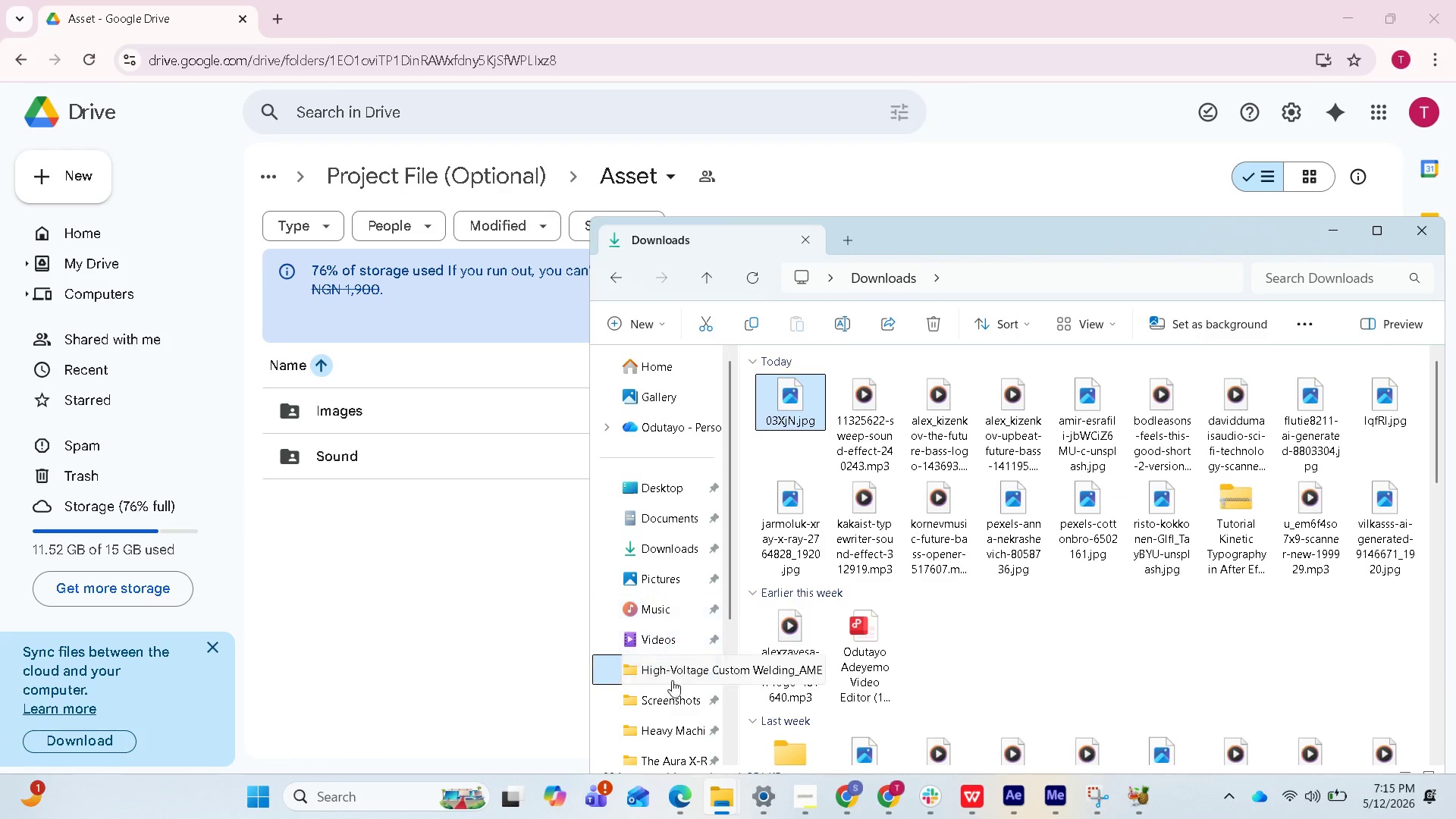 
scroll: coordinate [669, 704], scroll_direction: down, amount: 1.0
 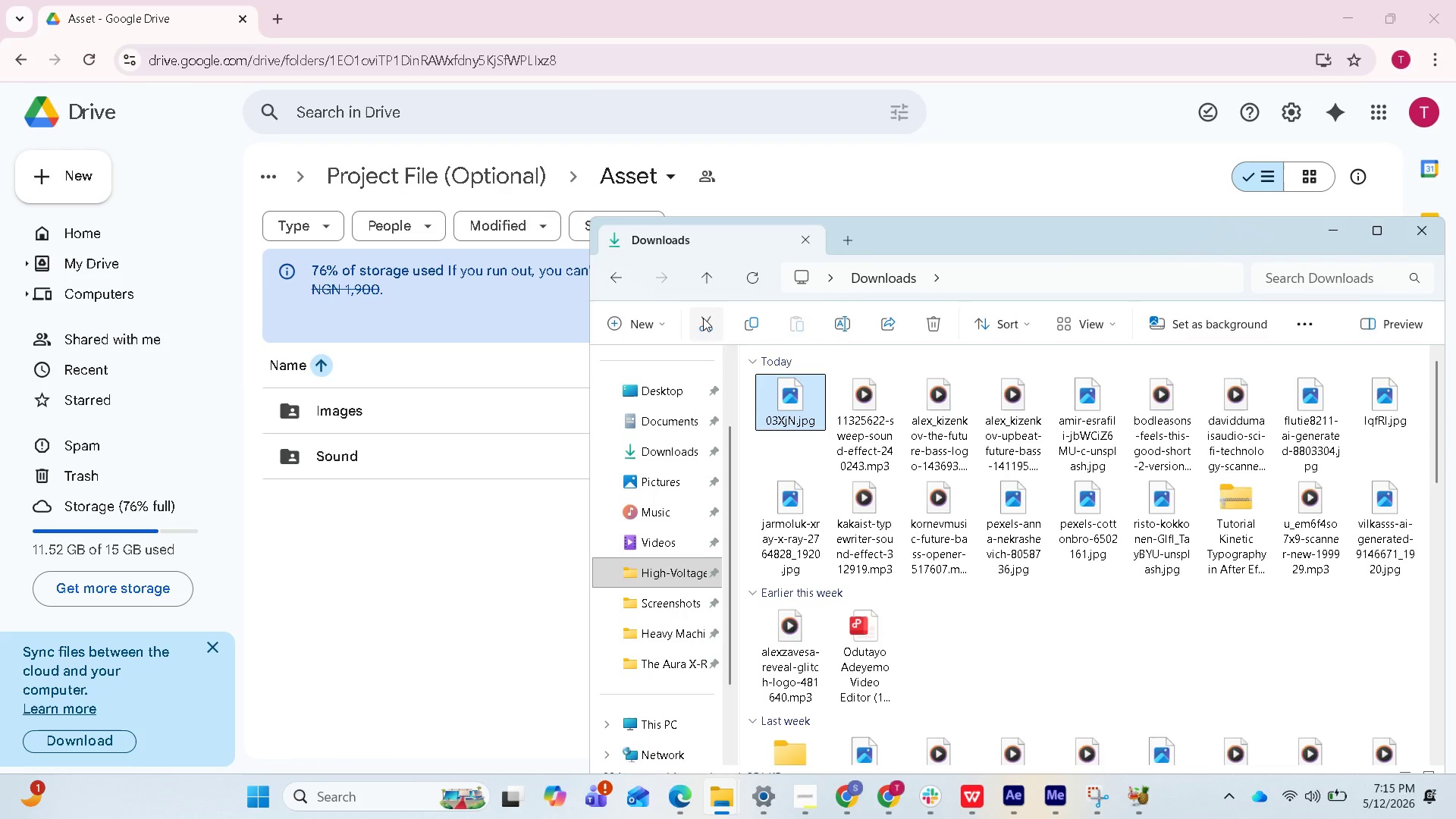 
left_click([612, 276])
 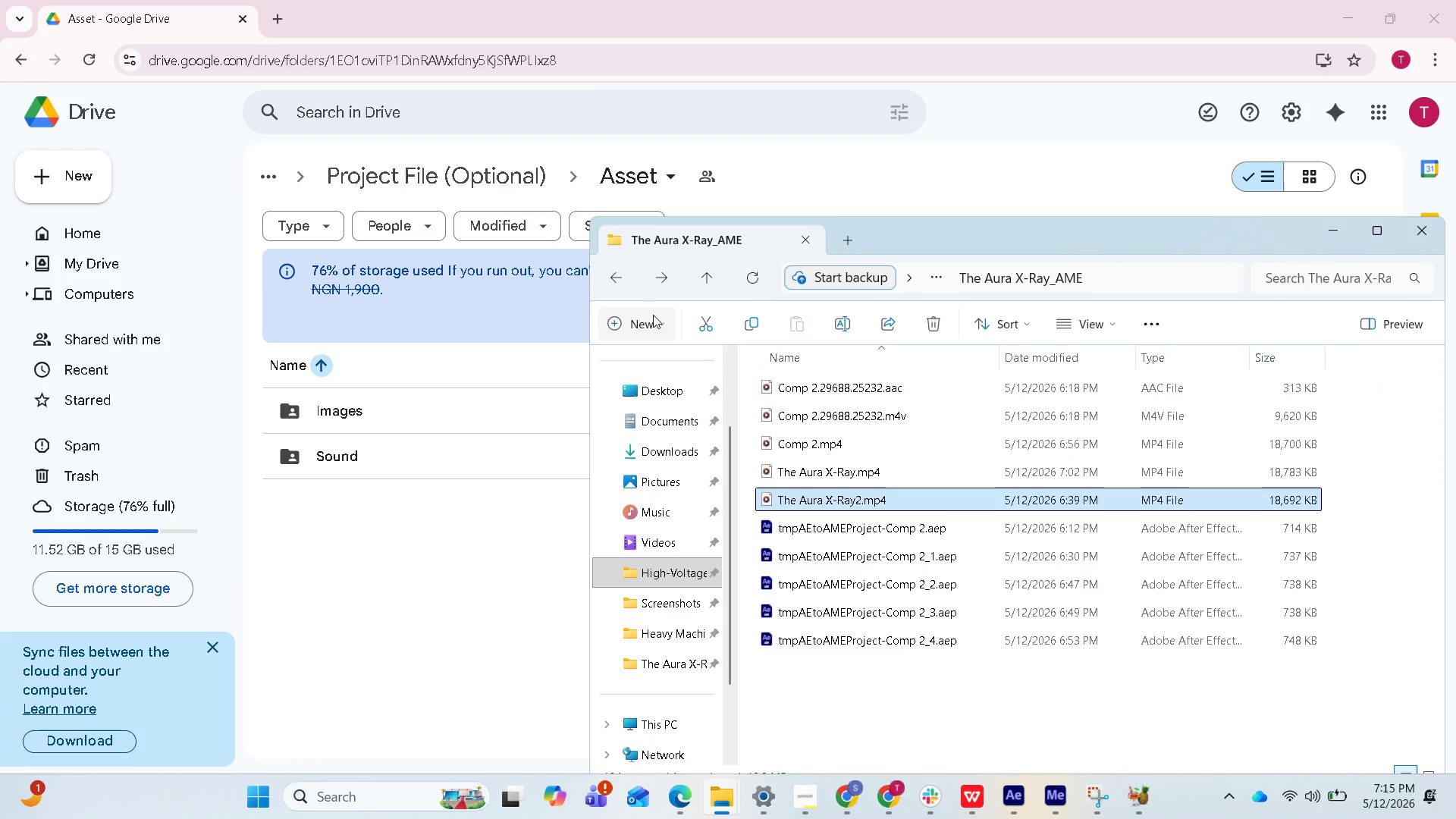 
left_click([628, 281])
 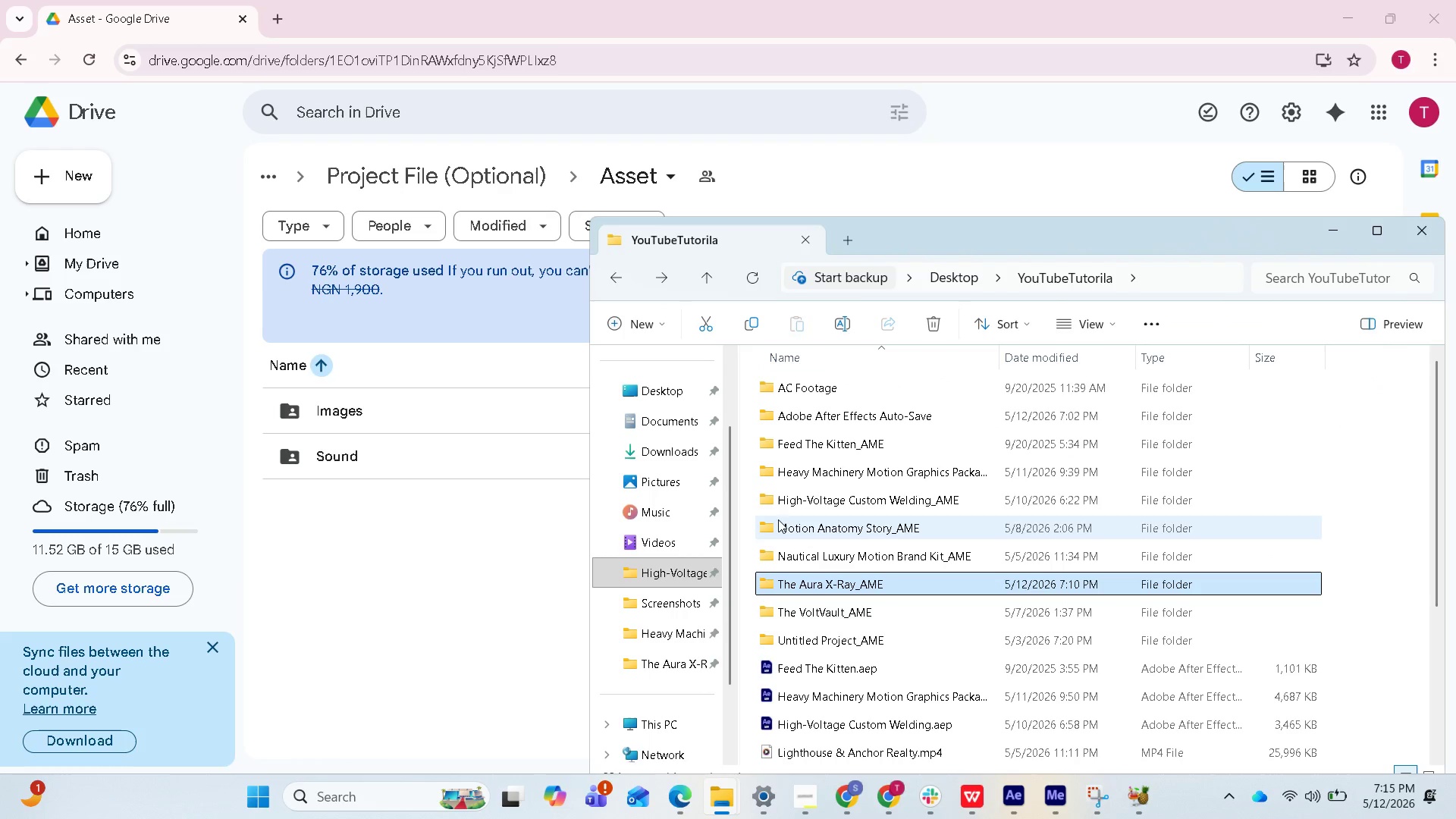 
mouse_move([809, 619])
 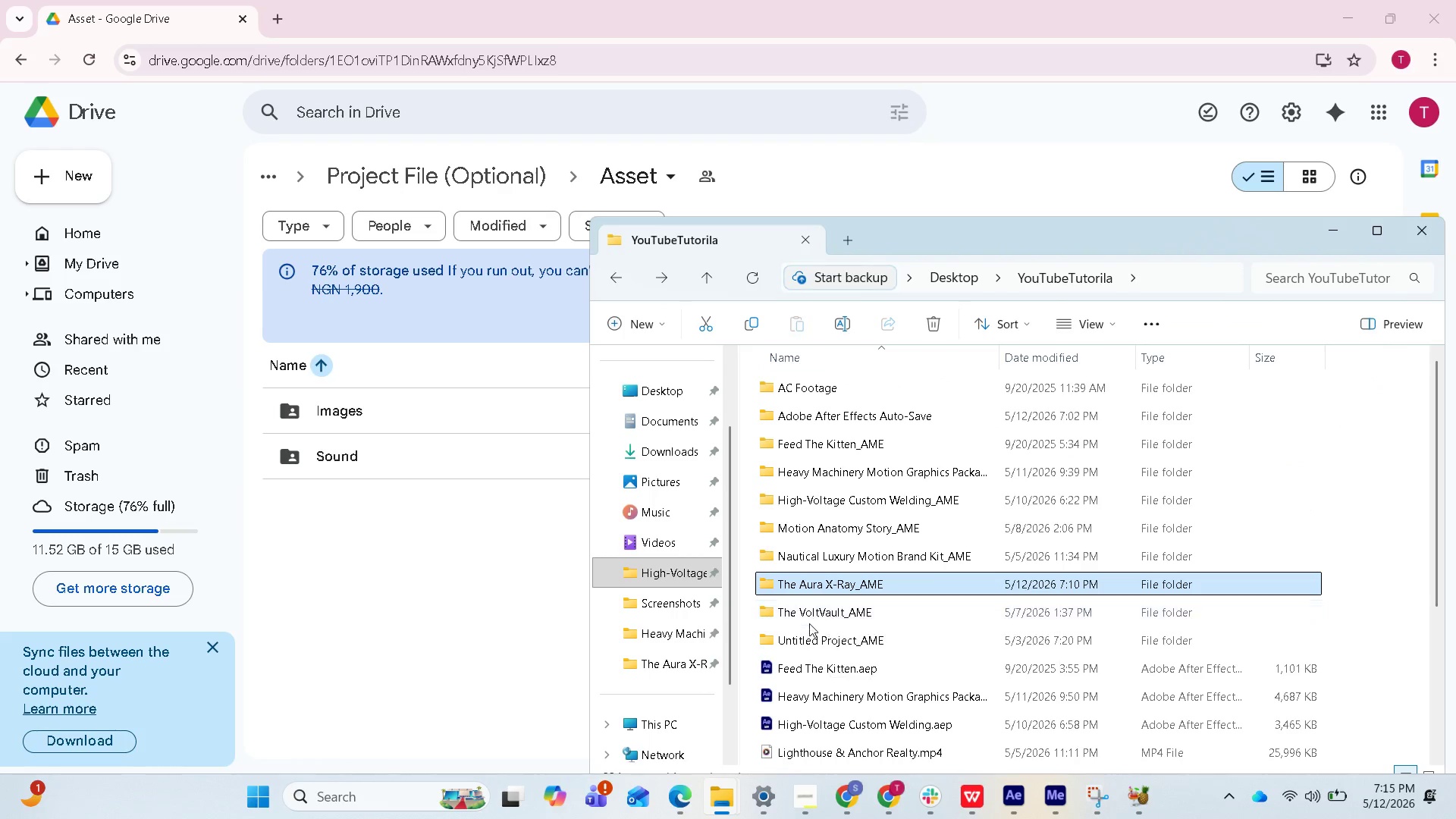 
scroll: coordinate [810, 651], scroll_direction: down, amount: 3.0
 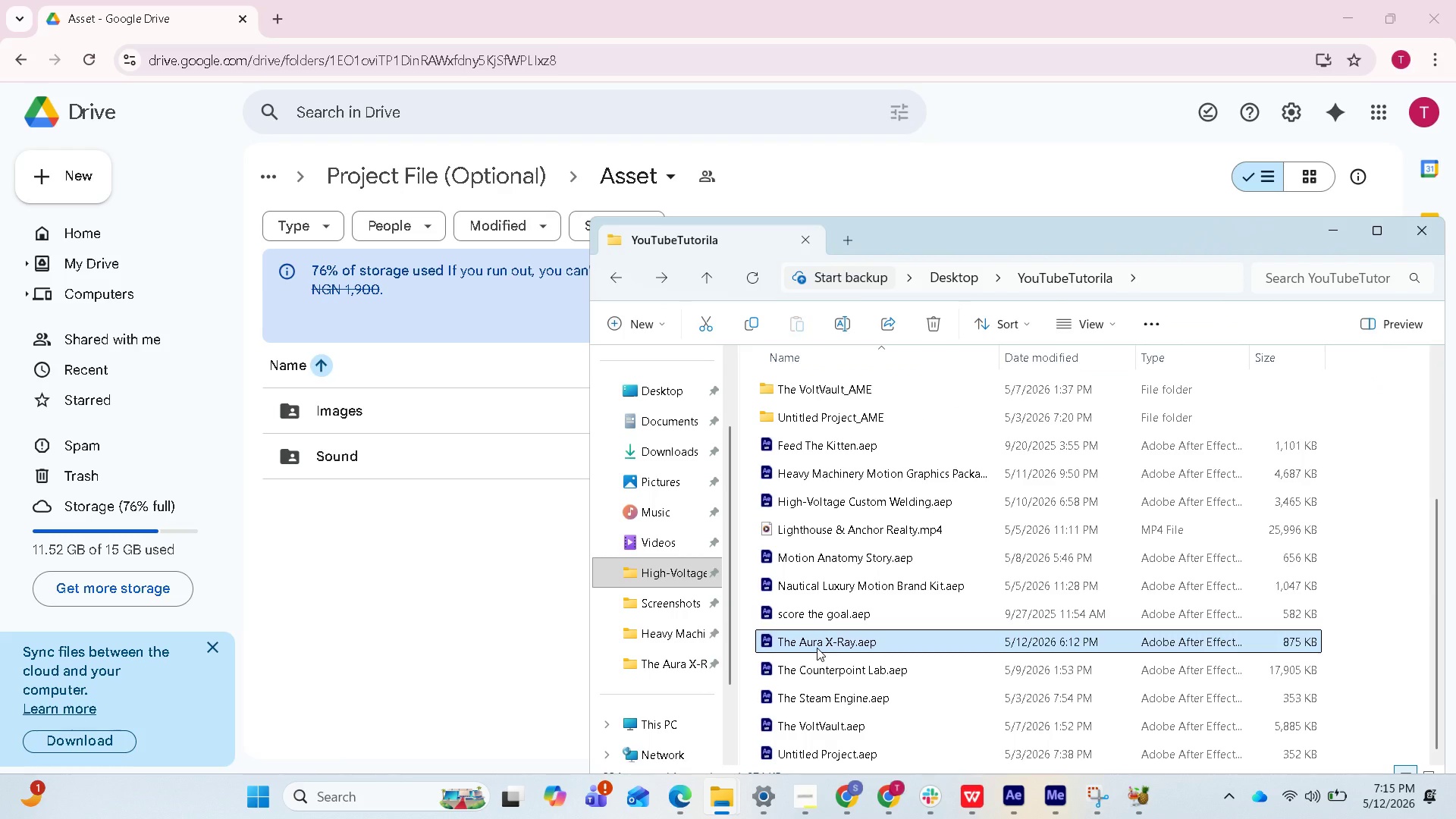 
left_click([817, 648])
 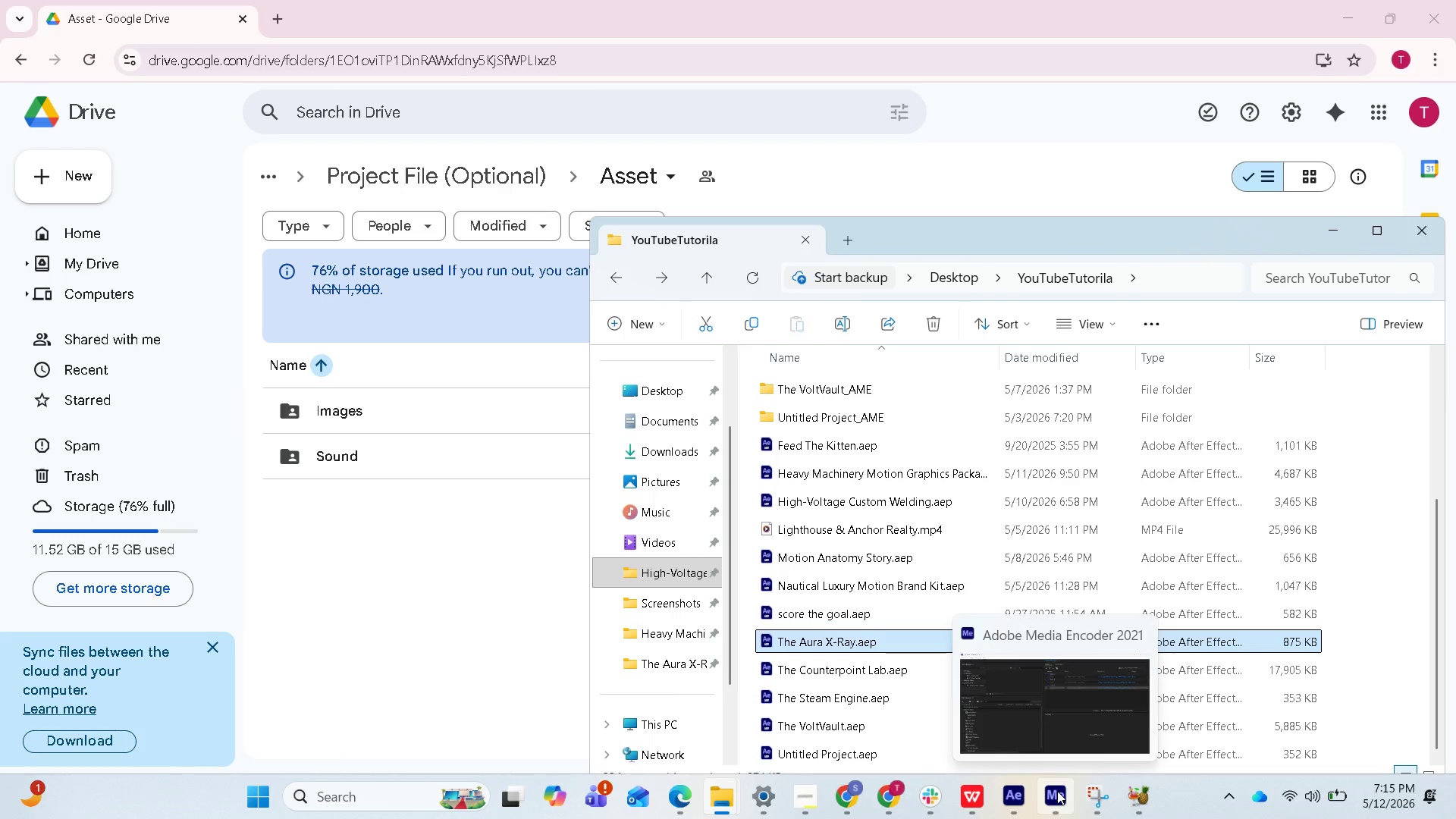 
left_click([1009, 798])
 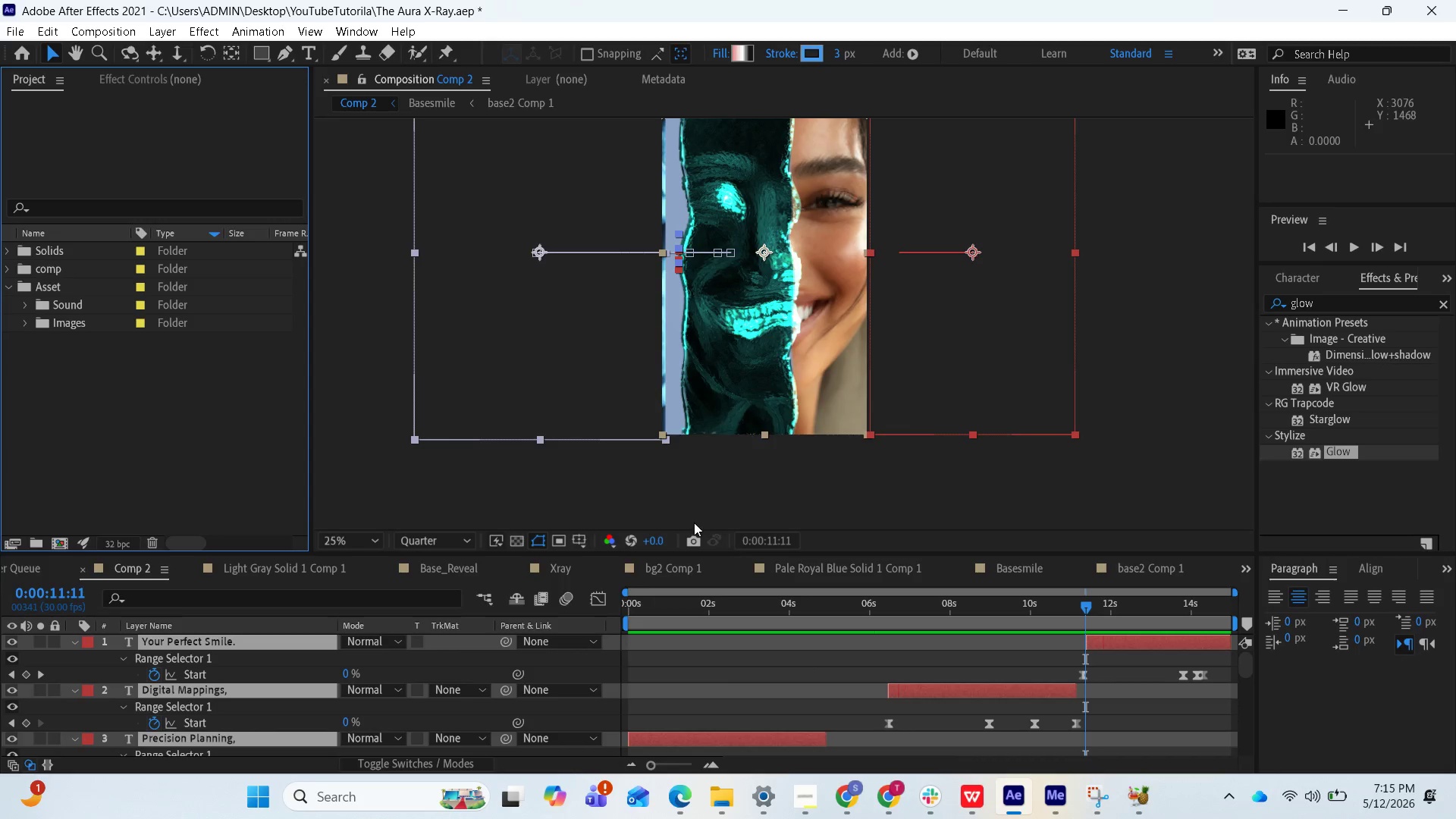 
key(Control+S)
 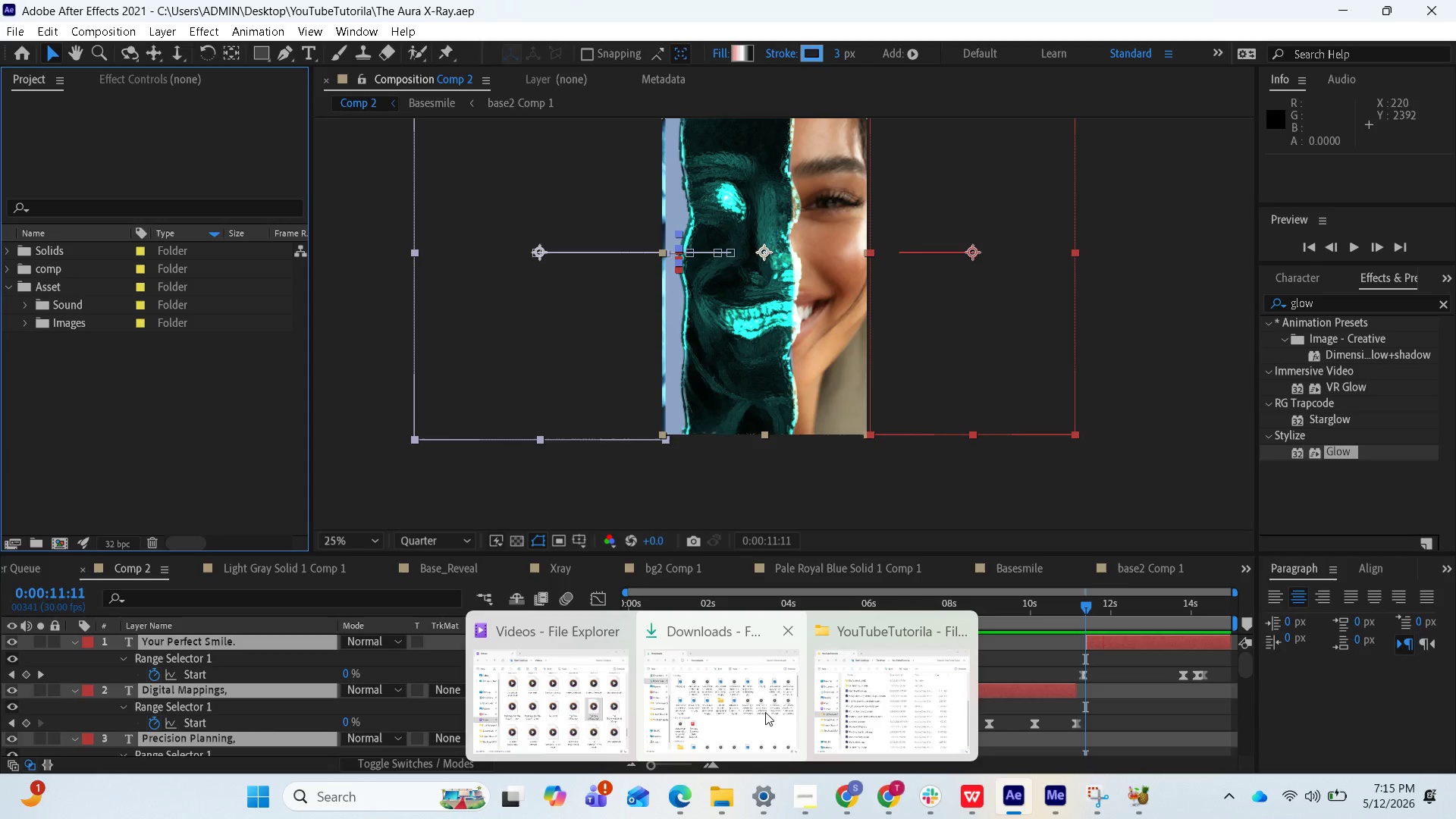 
wait(8.27)
 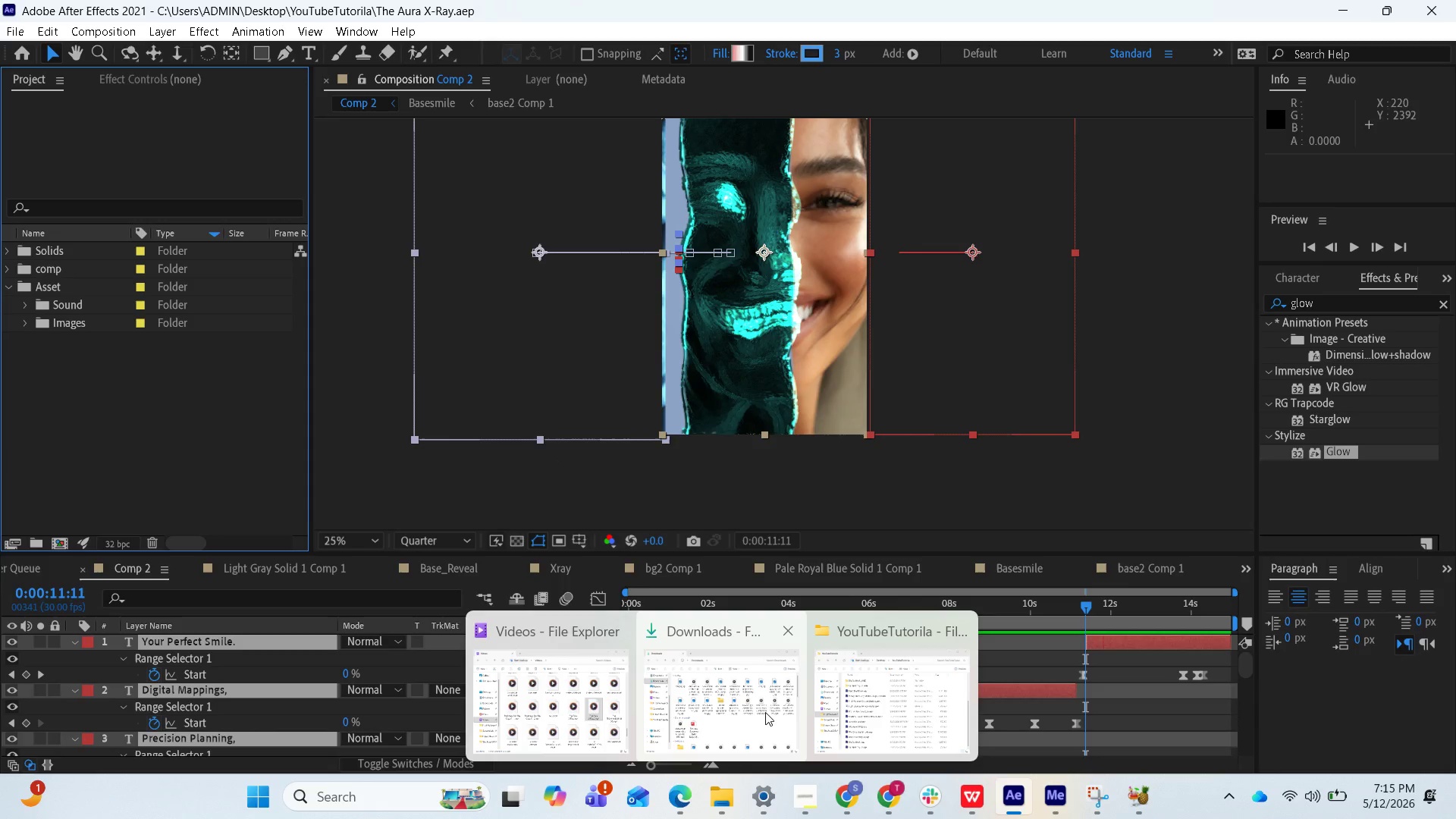 
mouse_move([730, 794])
 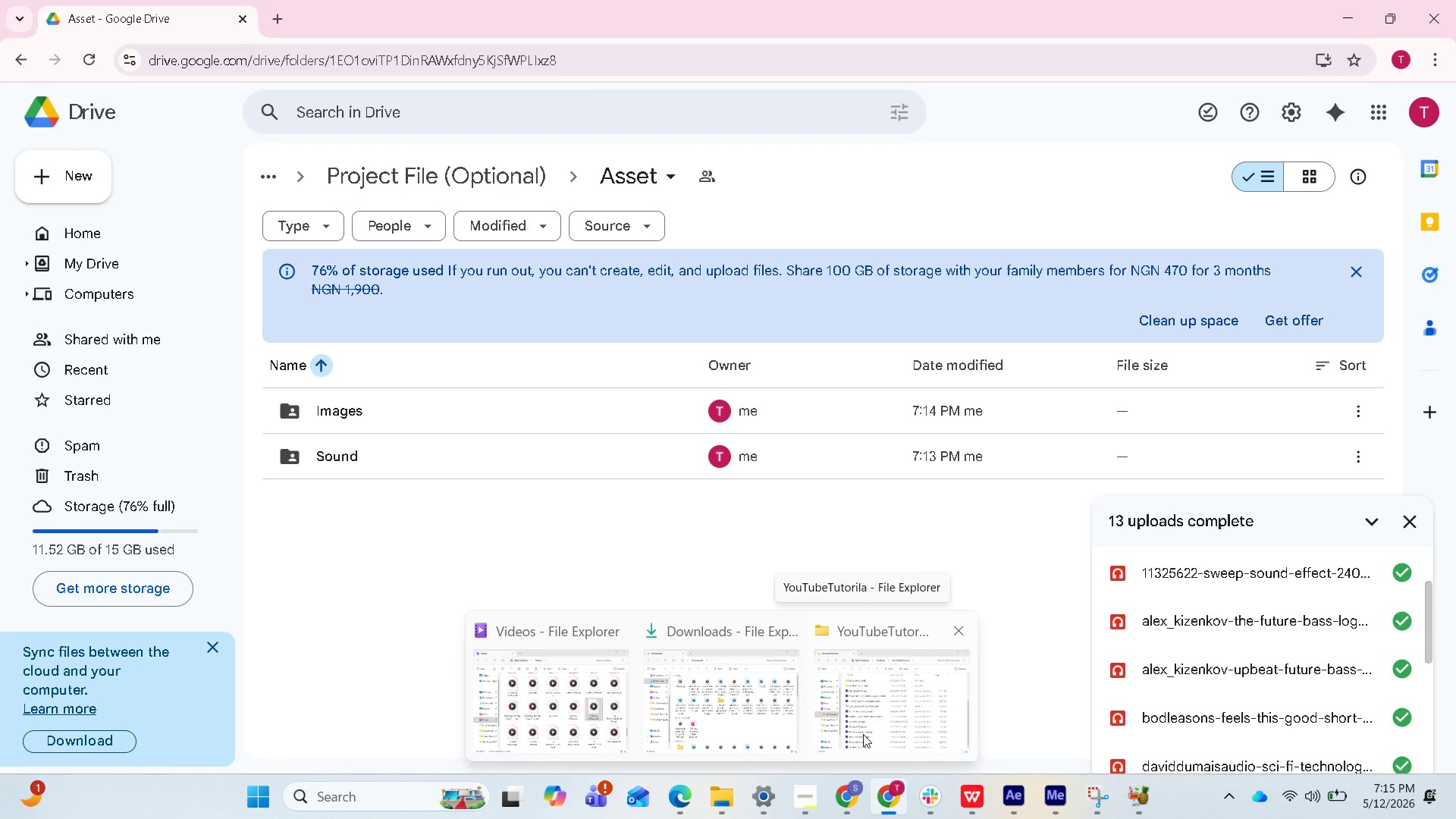 
left_click([863, 734])
 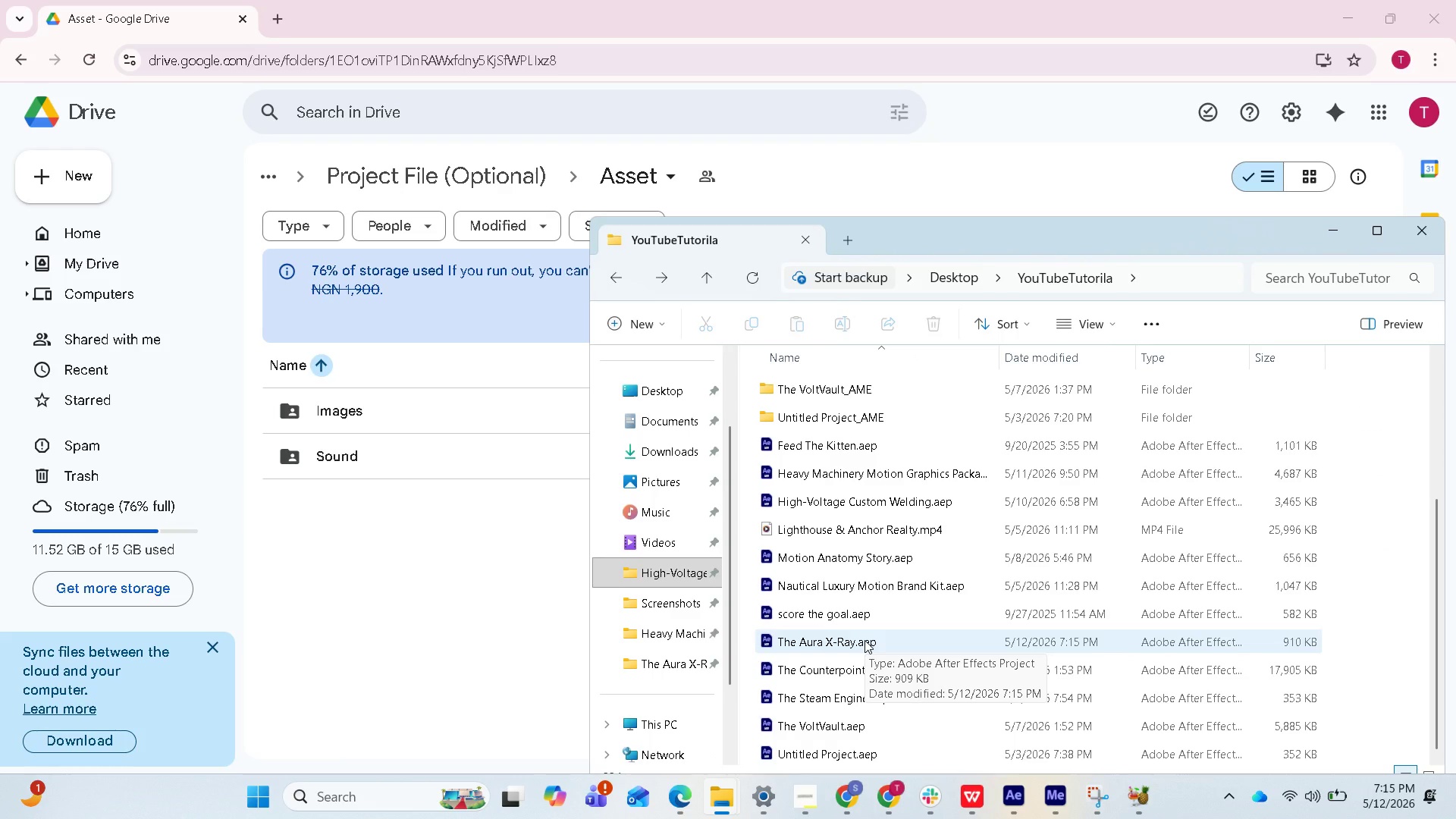 
wait(5.59)
 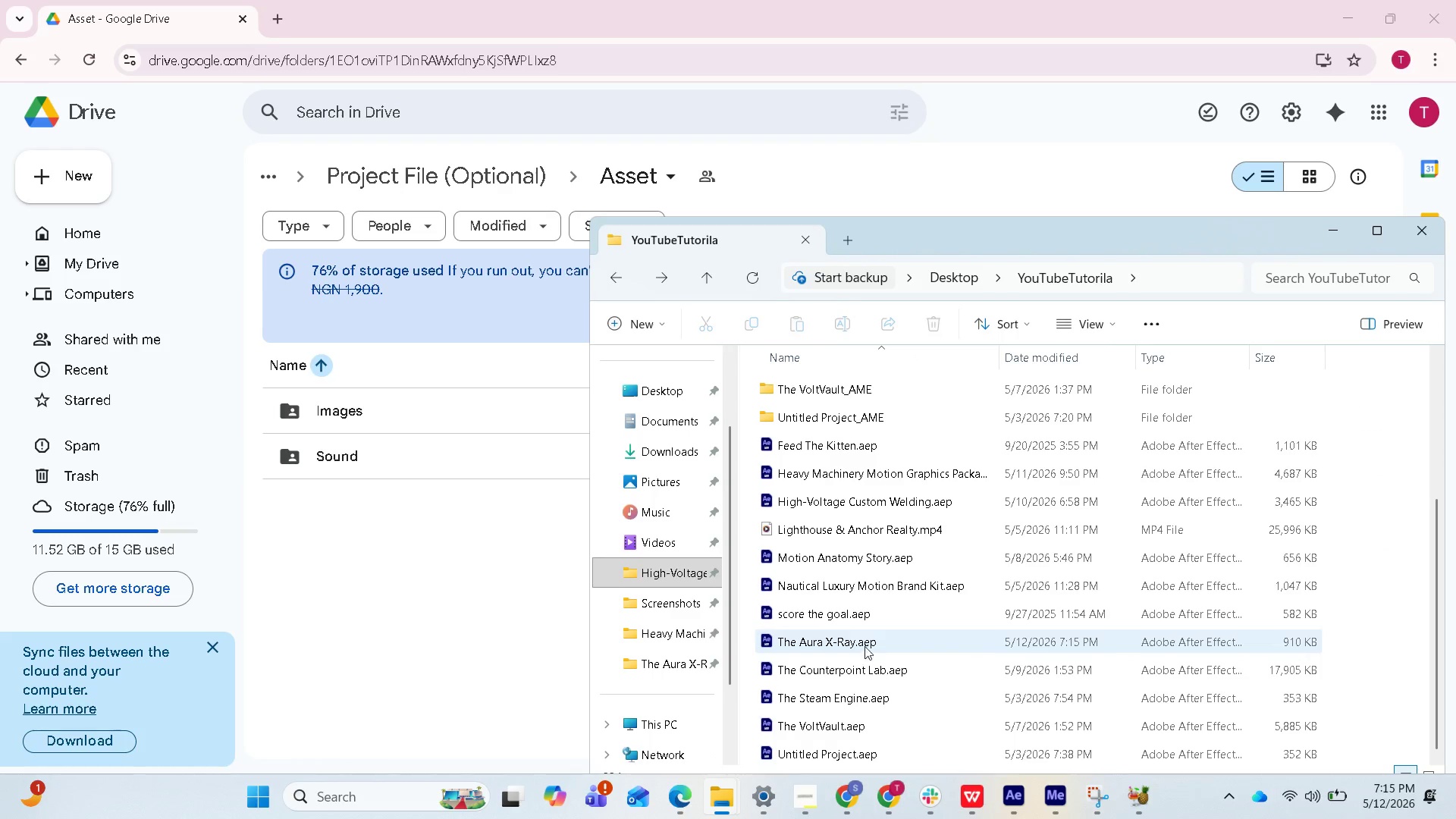 
left_click_drag(start_coordinate=[864, 640], to_coordinate=[372, 620])